 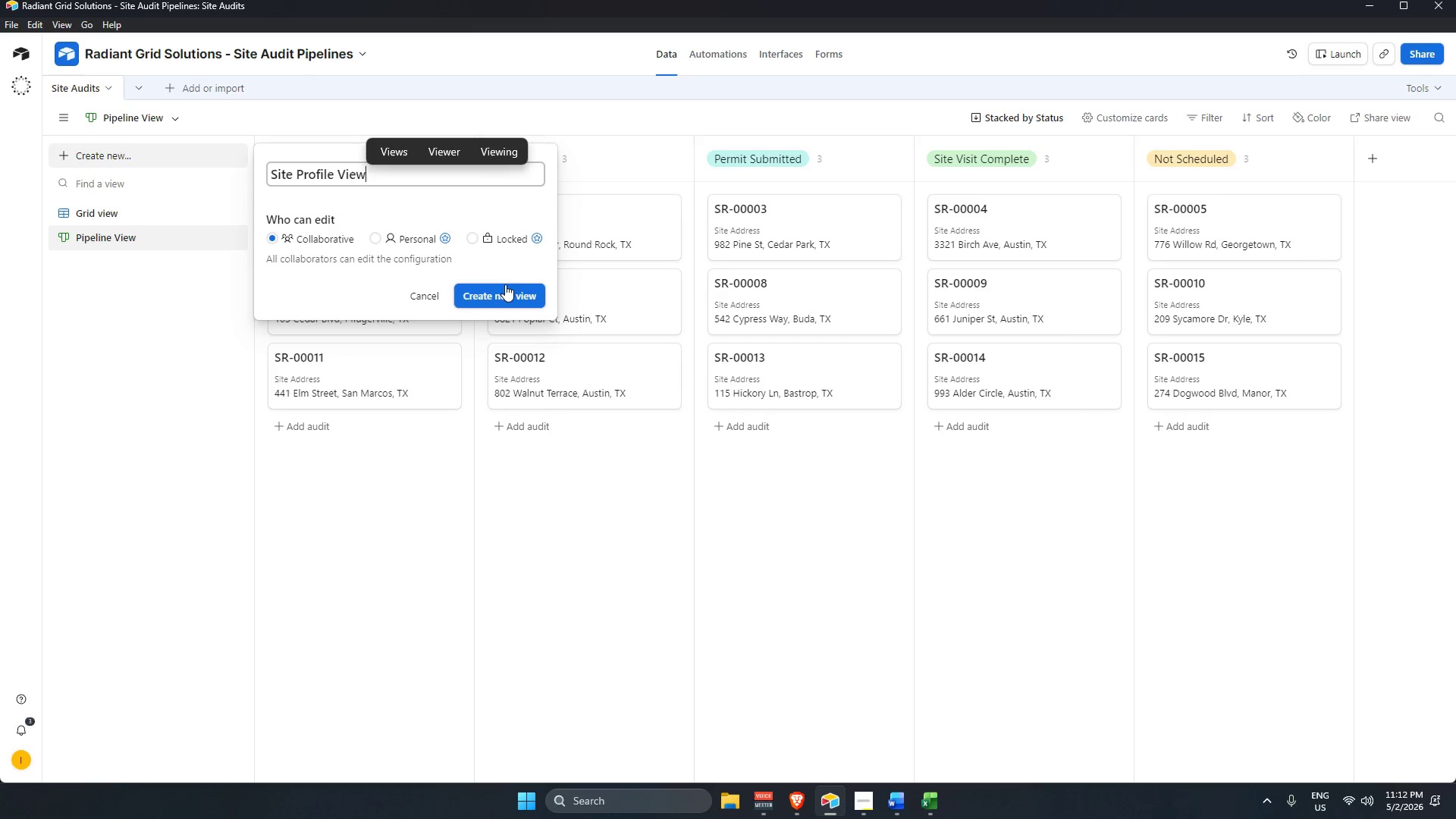 
left_click([507, 296])
 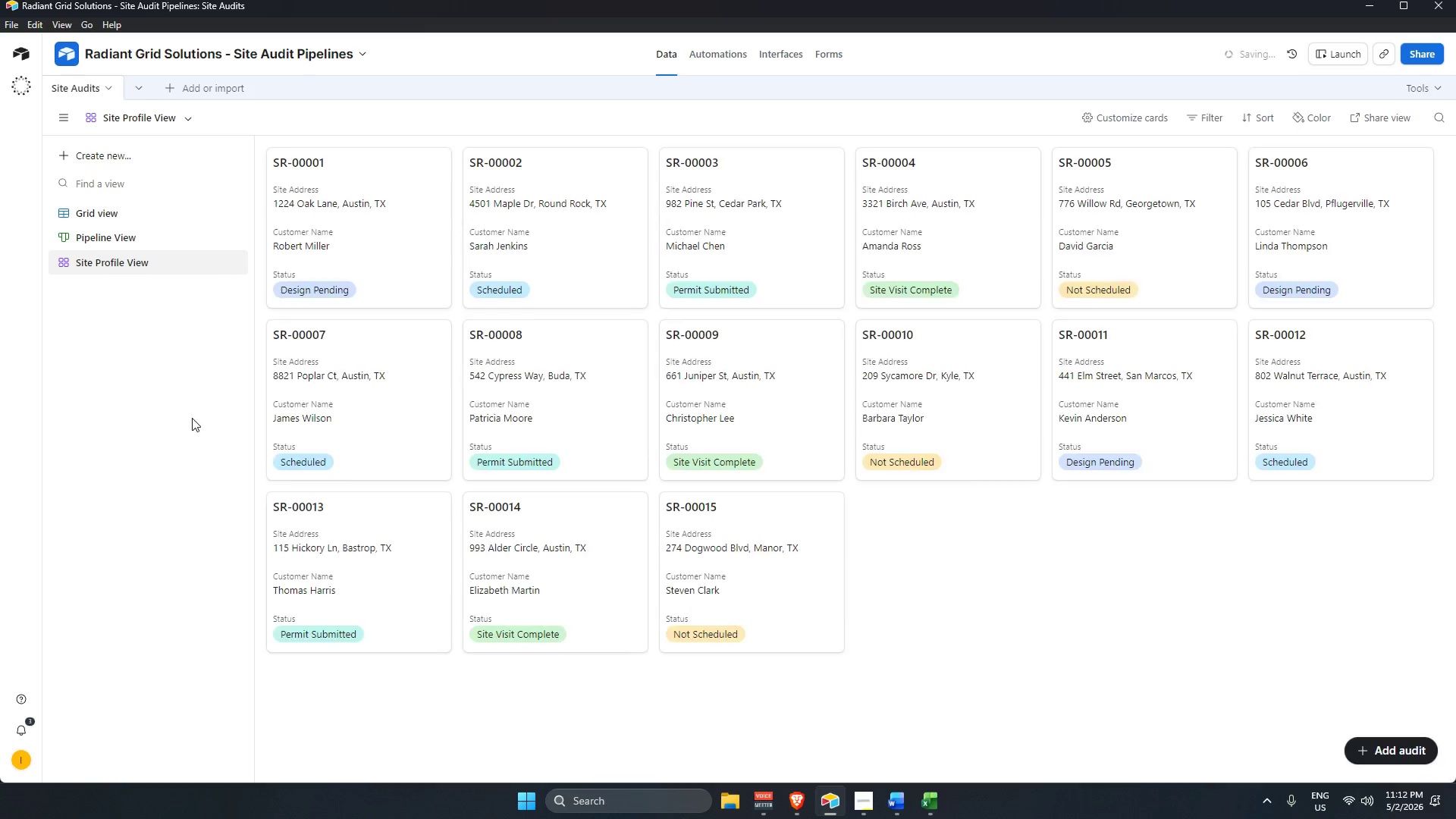 
mouse_move([578, 447])
 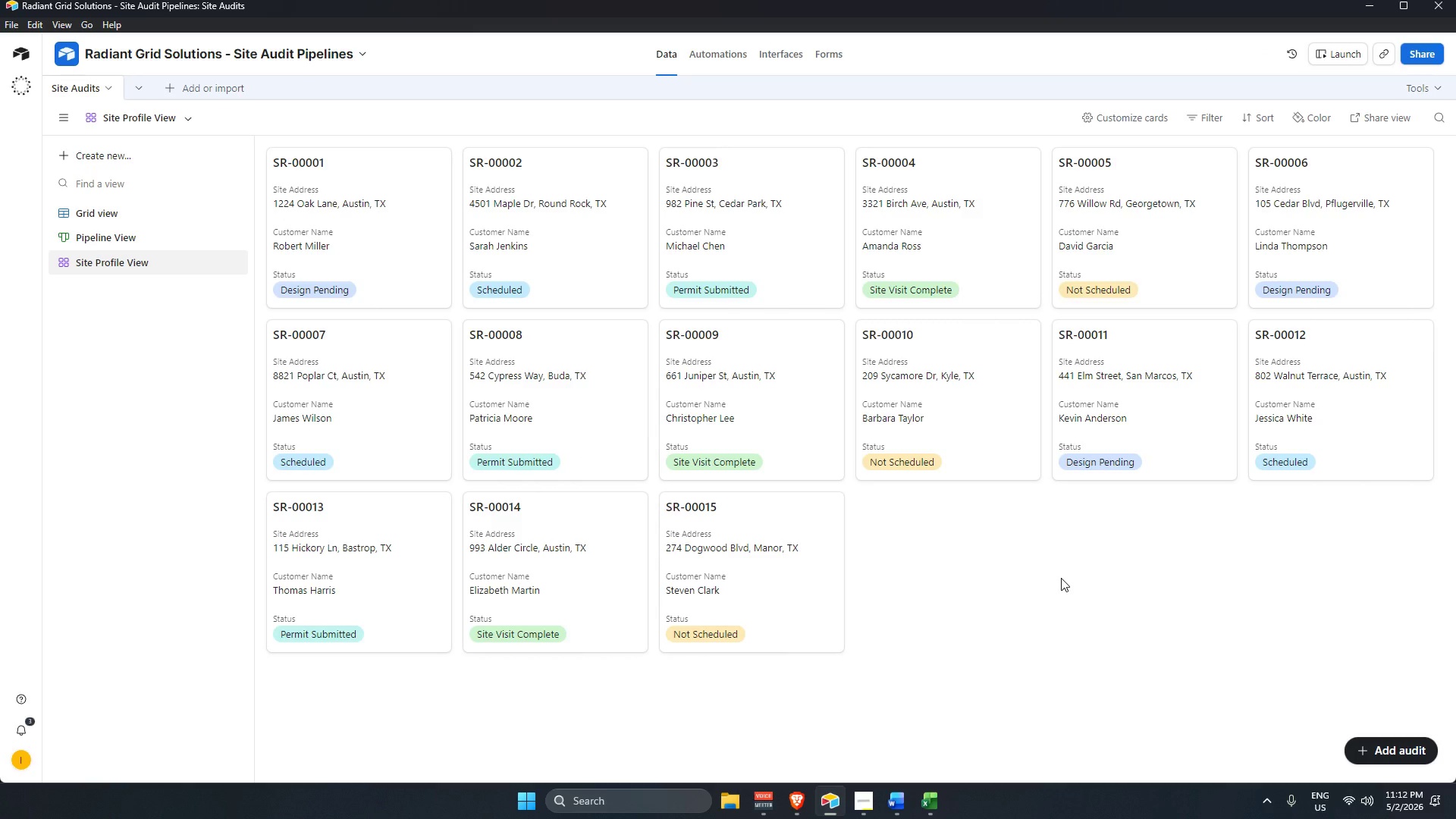 
left_click([1061, 578])
 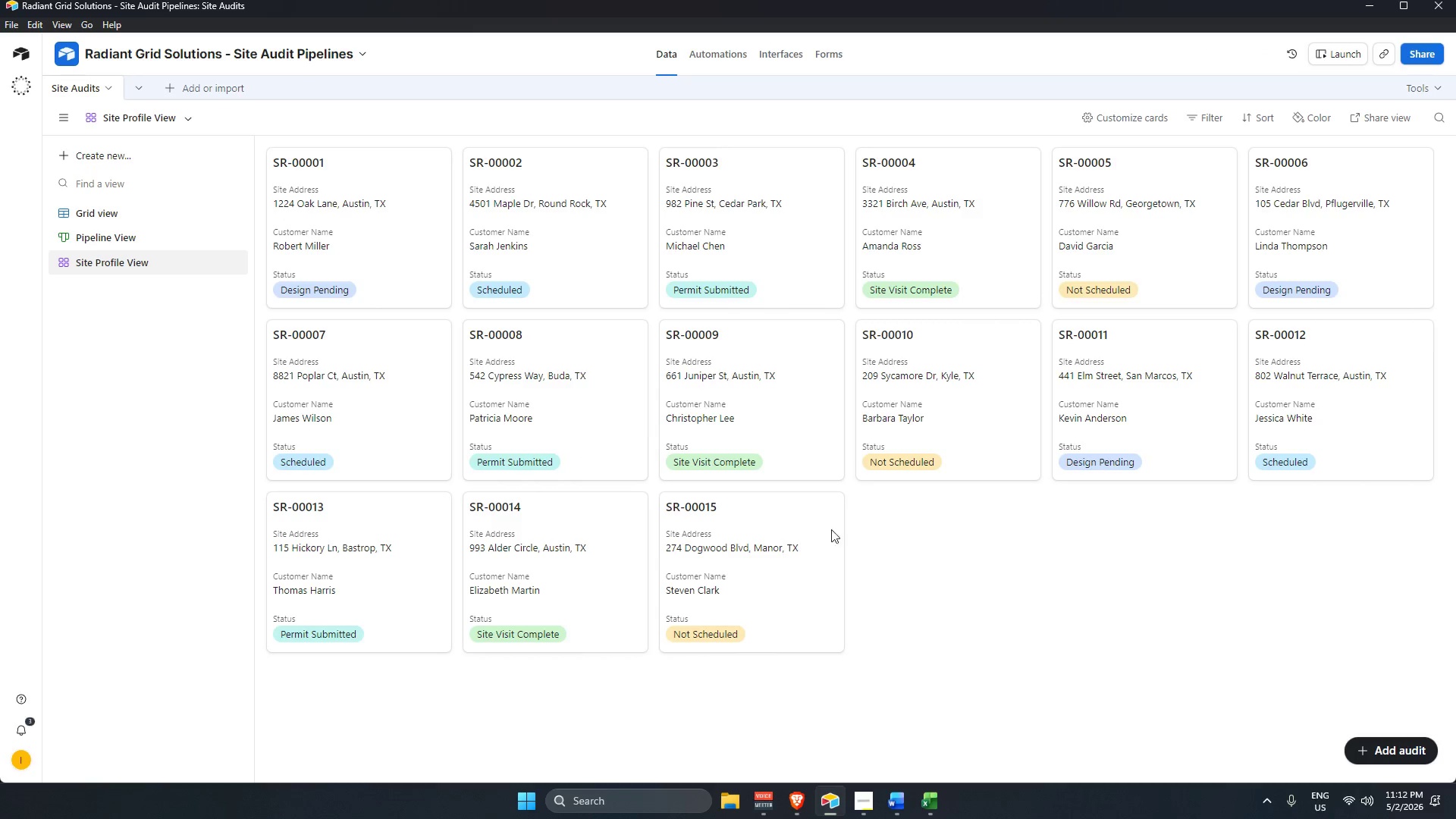 
scroll: coordinate [131, 347], scroll_direction: up, amount: 2.0
 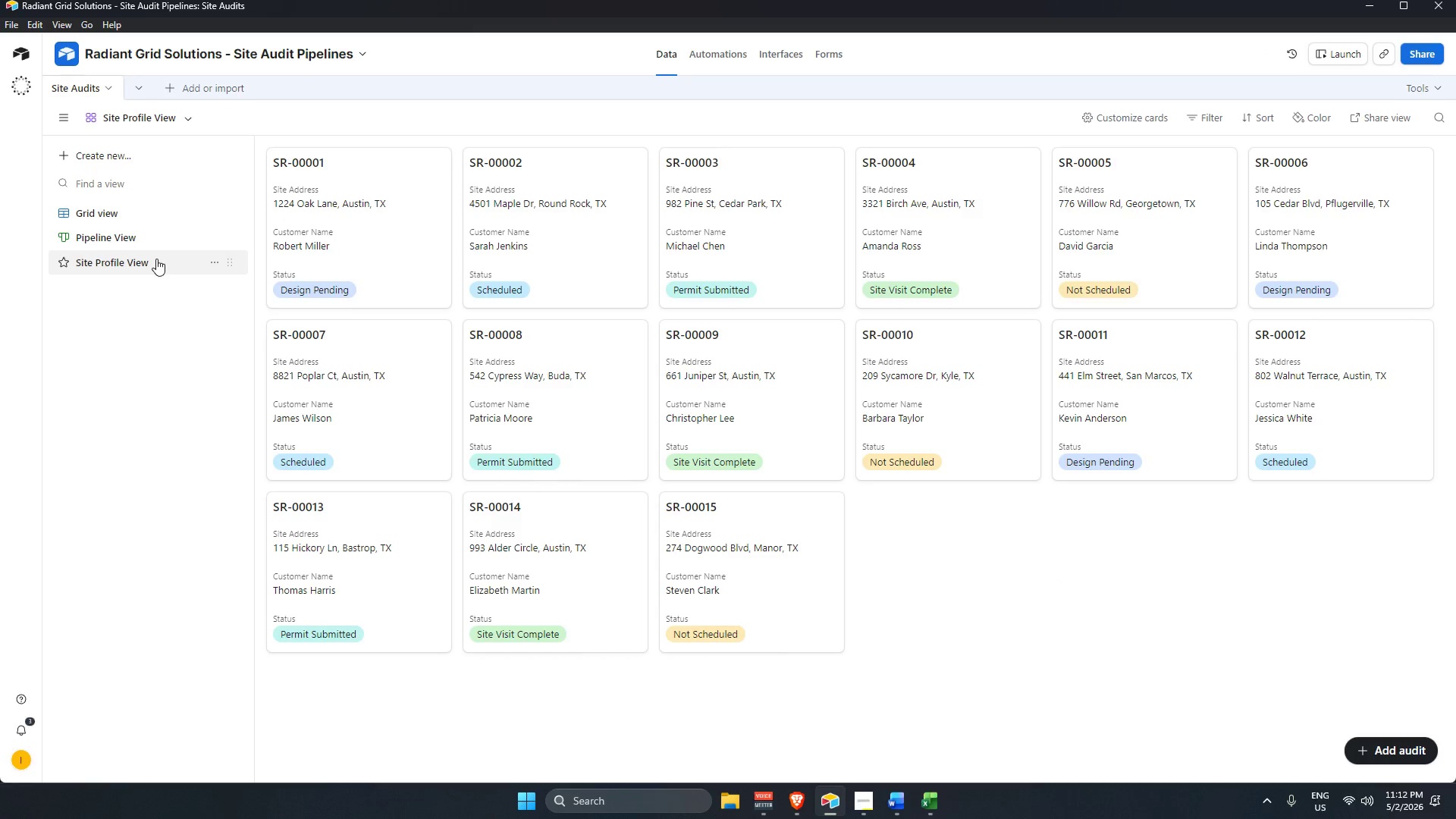 
double_click([155, 259])
 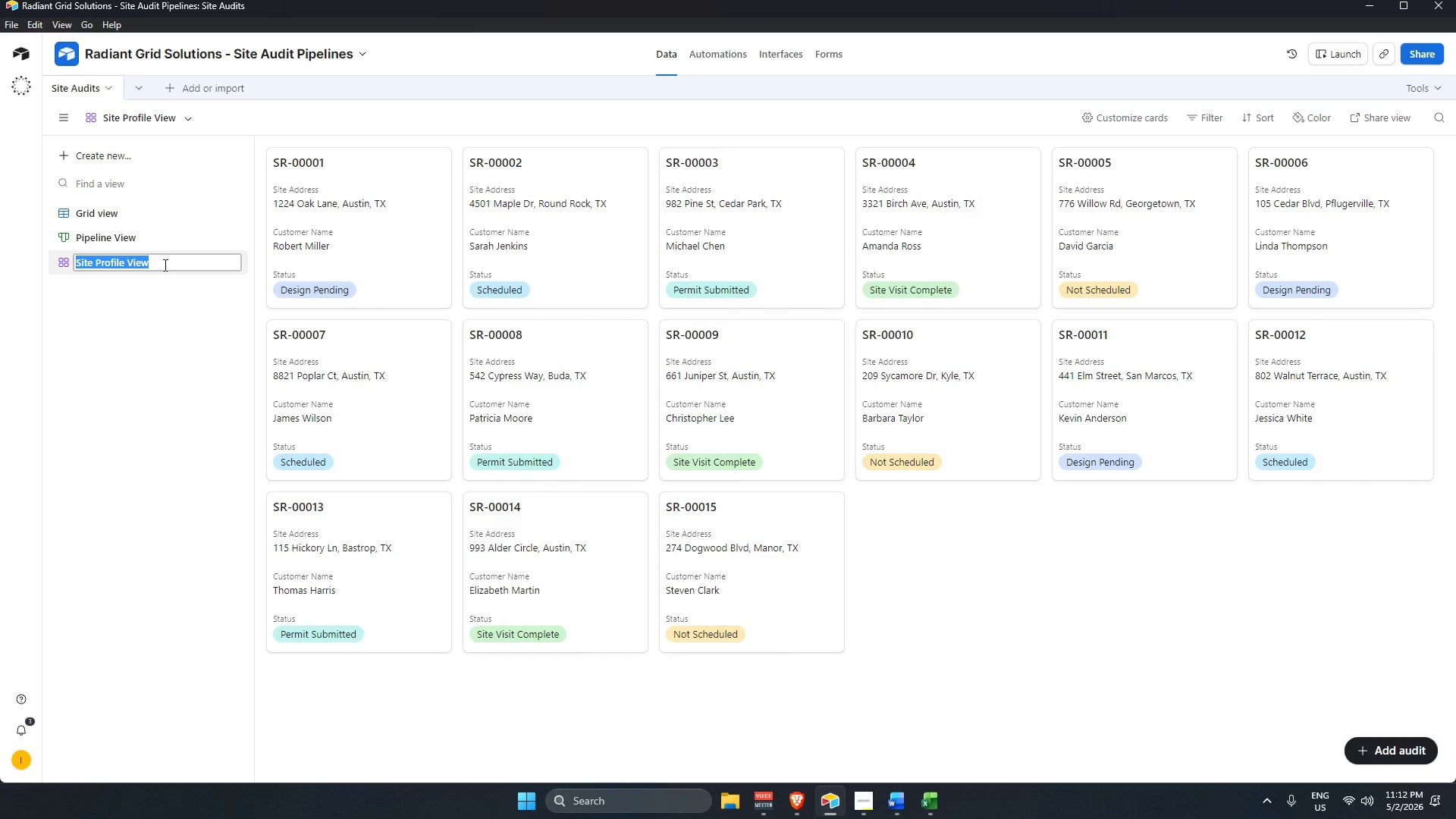 
left_click([165, 265])
 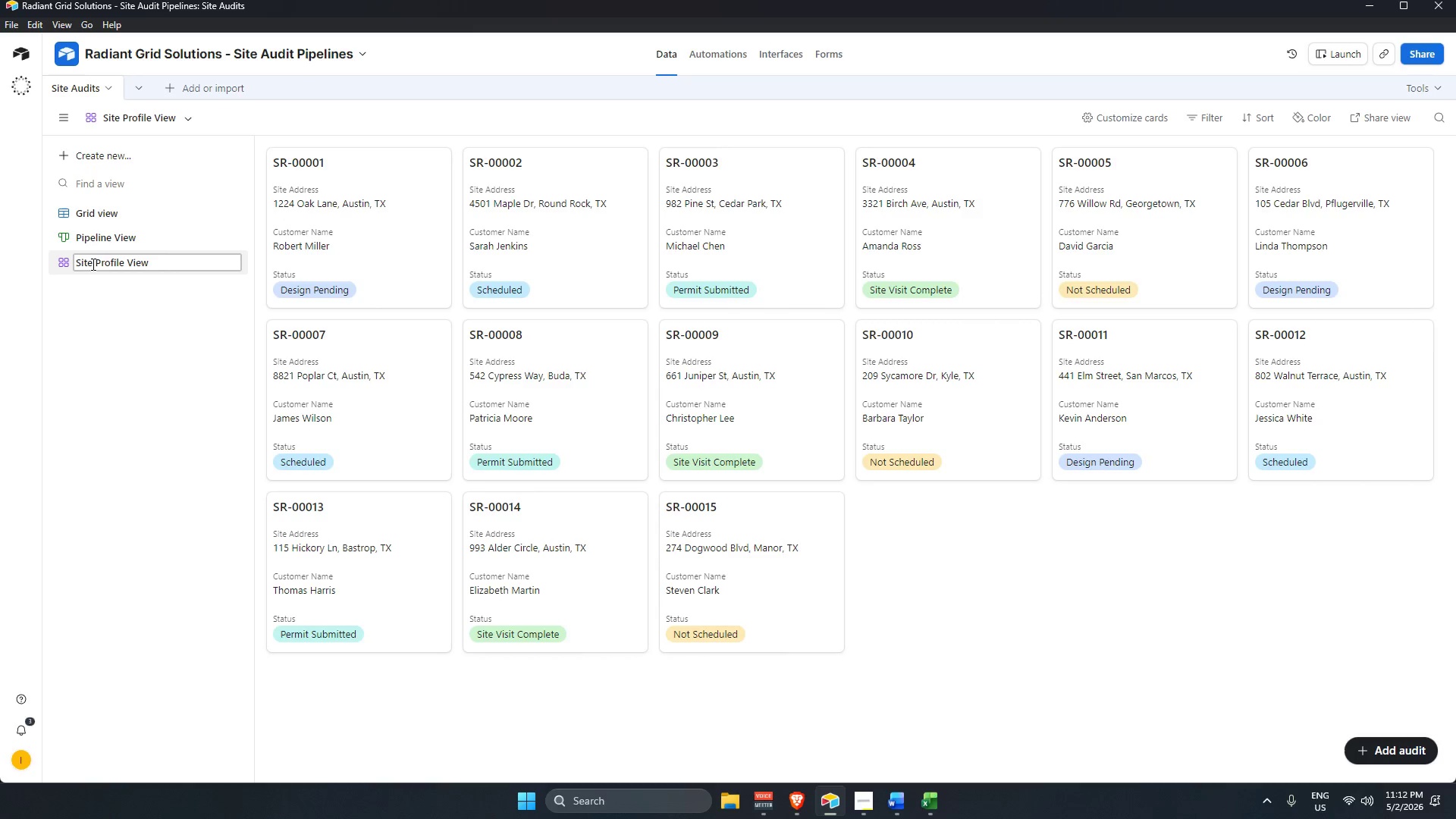 
wait(5.75)
 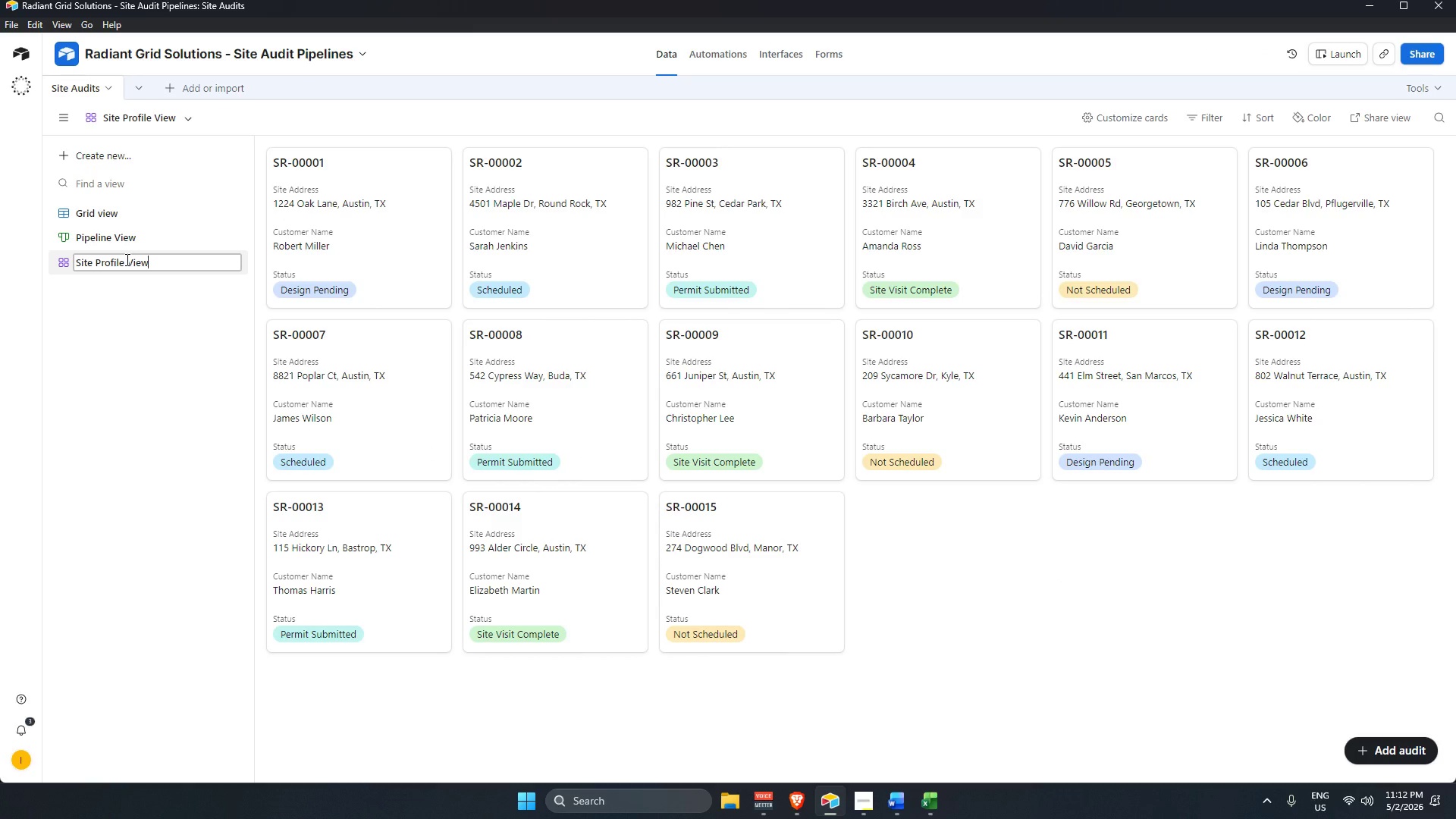 
left_click([128, 351])
 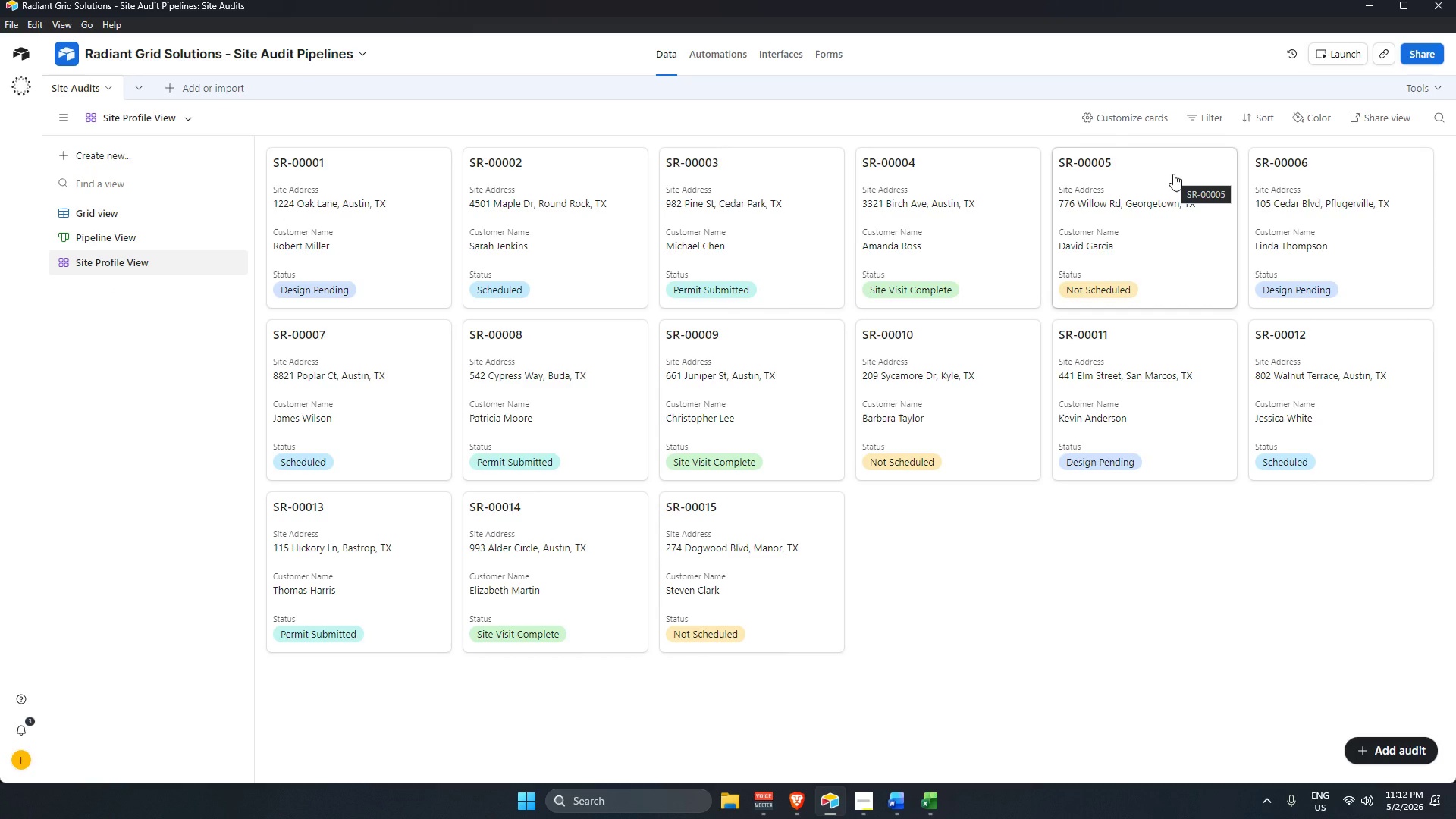 
wait(6.84)
 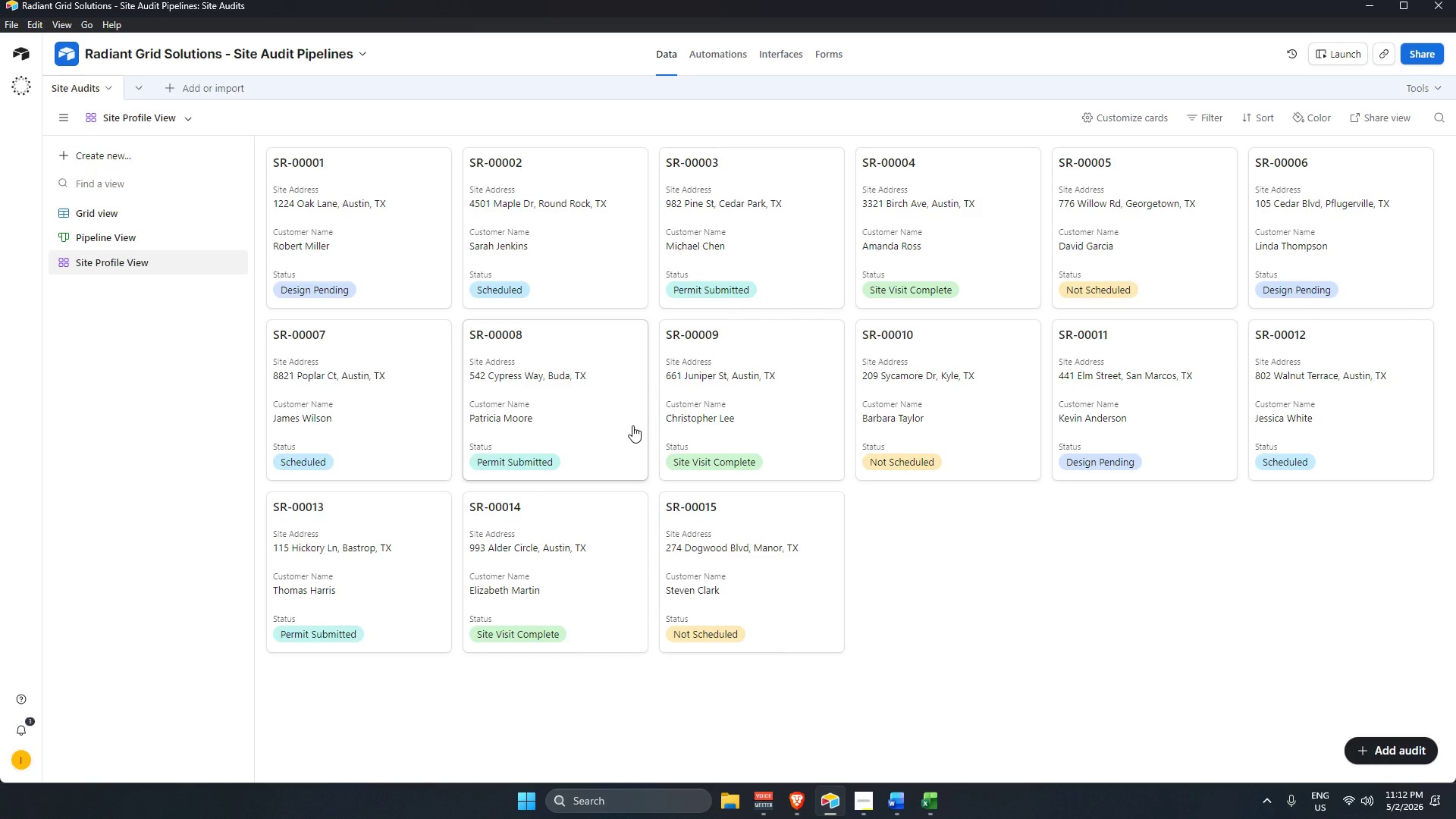 
left_click([1142, 120])
 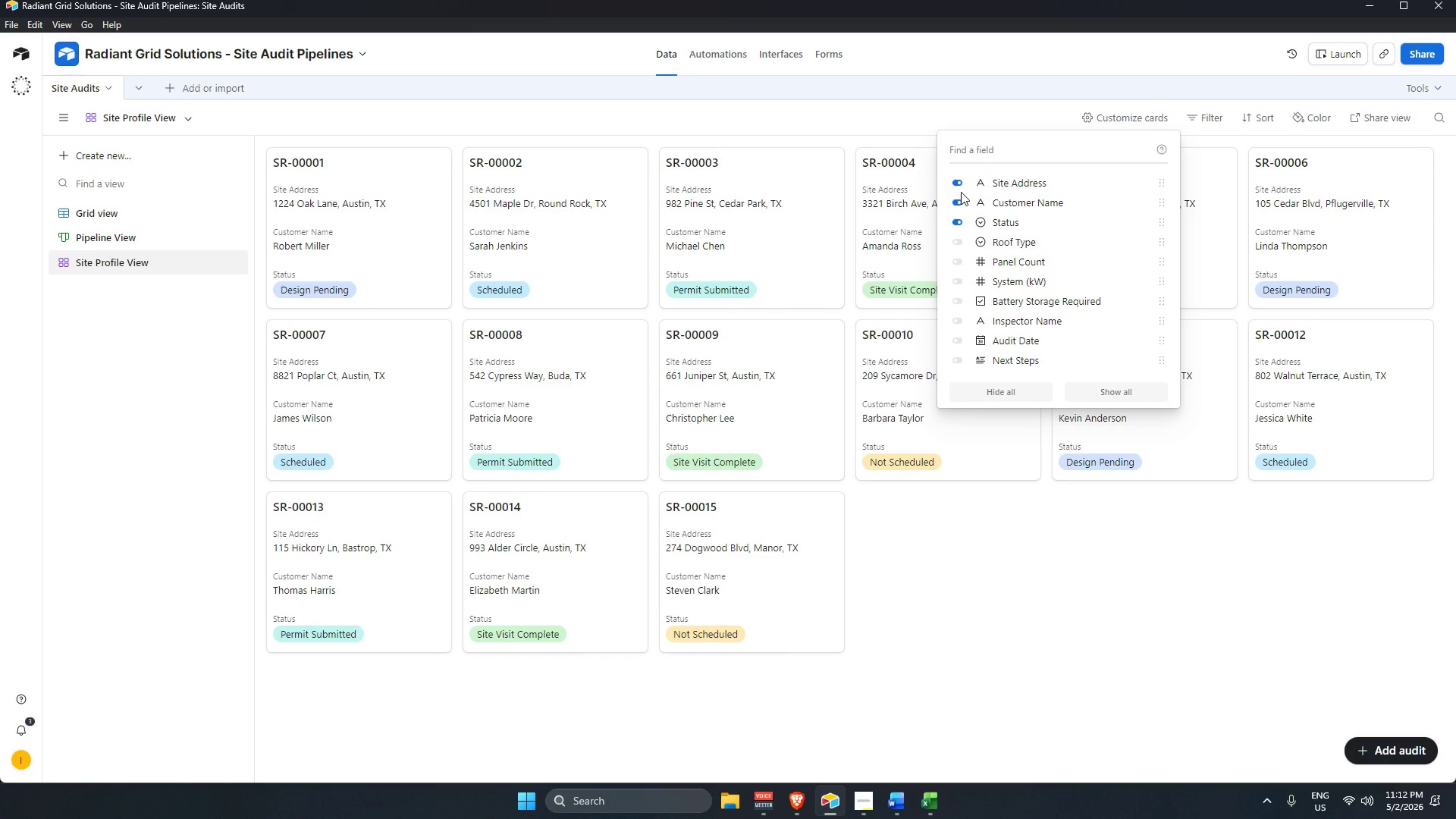 
scroll: coordinate [989, 157], scroll_direction: up, amount: 2.0
 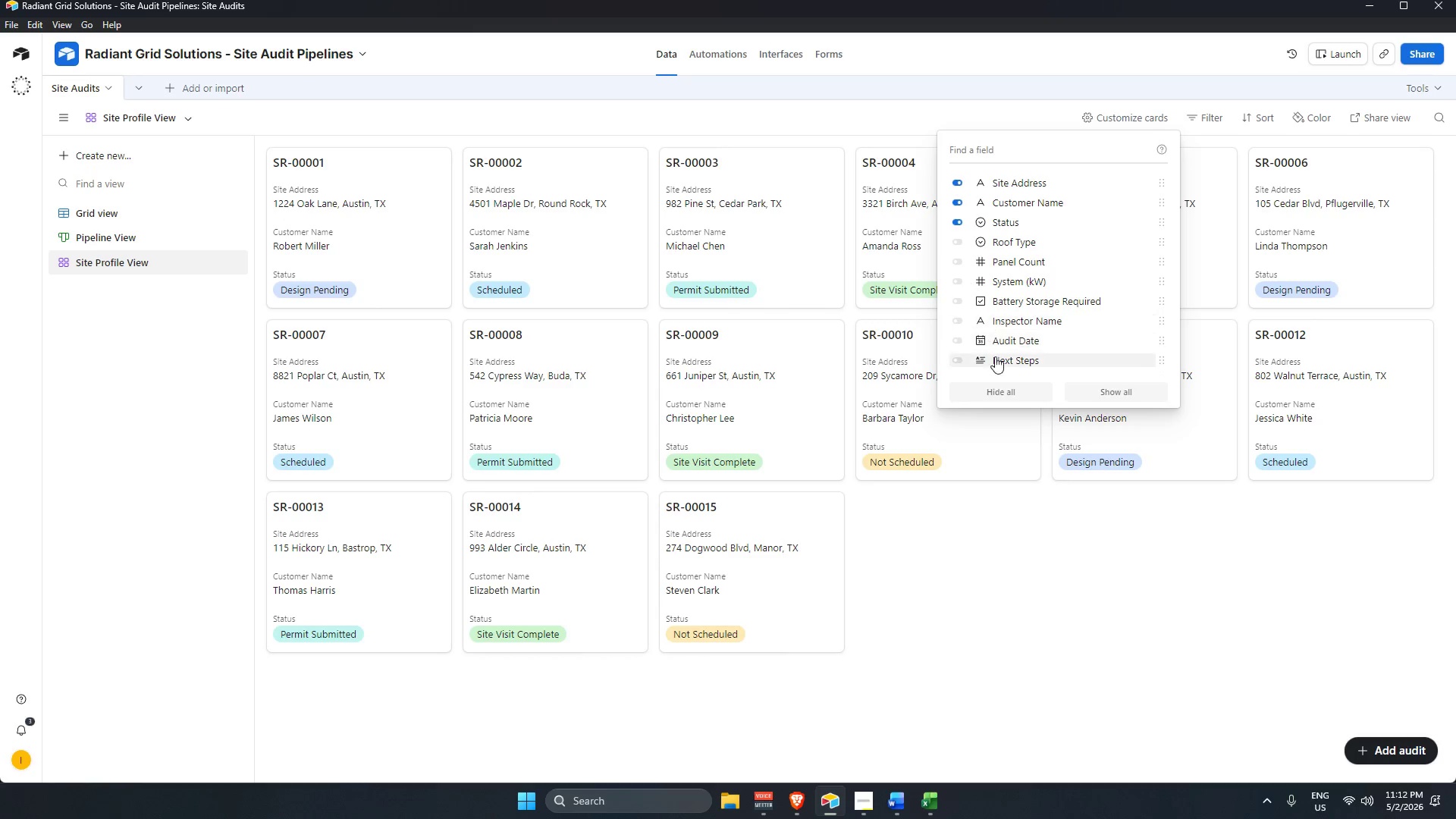 
scroll: coordinate [985, 336], scroll_direction: down, amount: 4.0
 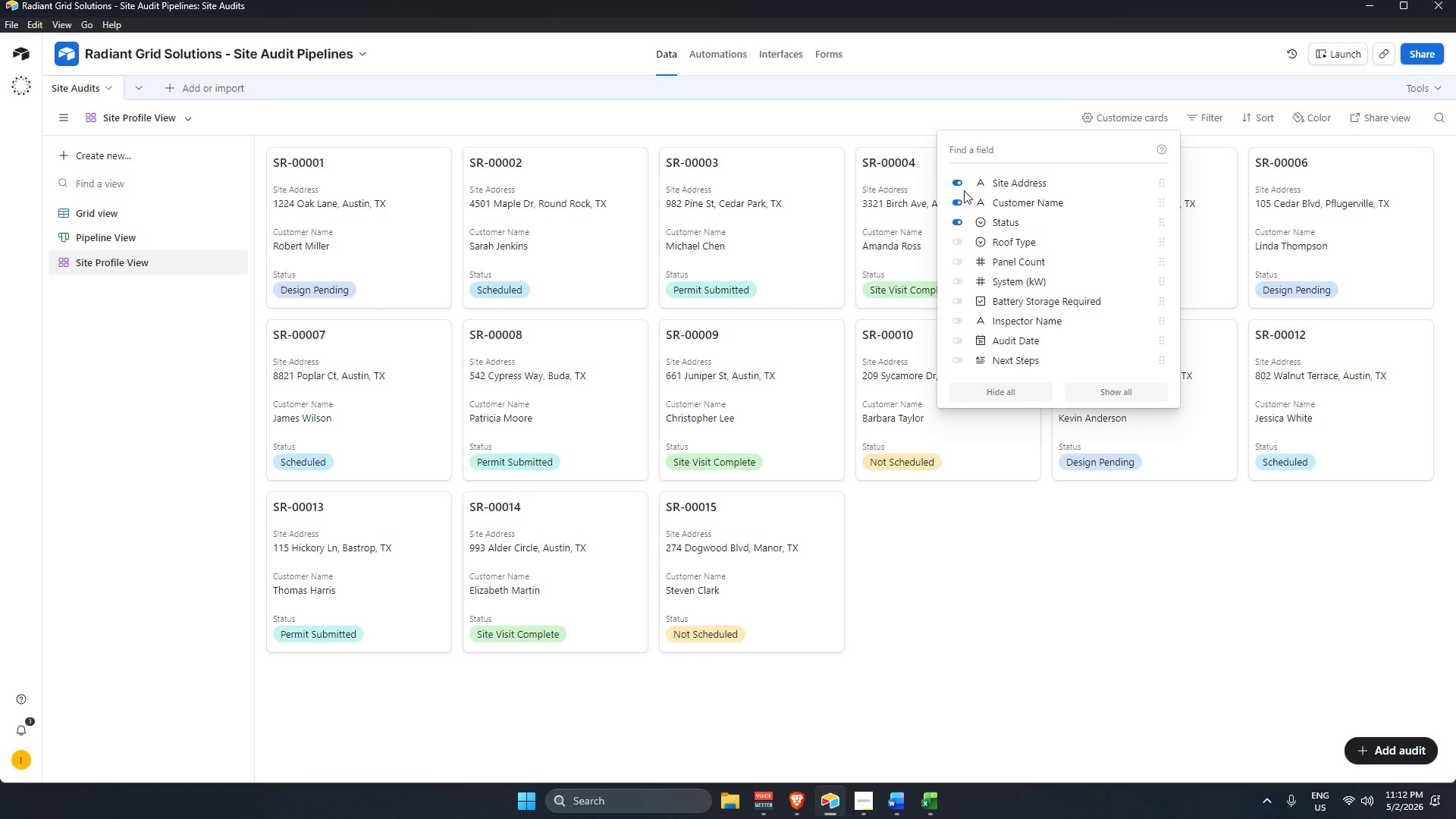 
left_click([956, 185])
 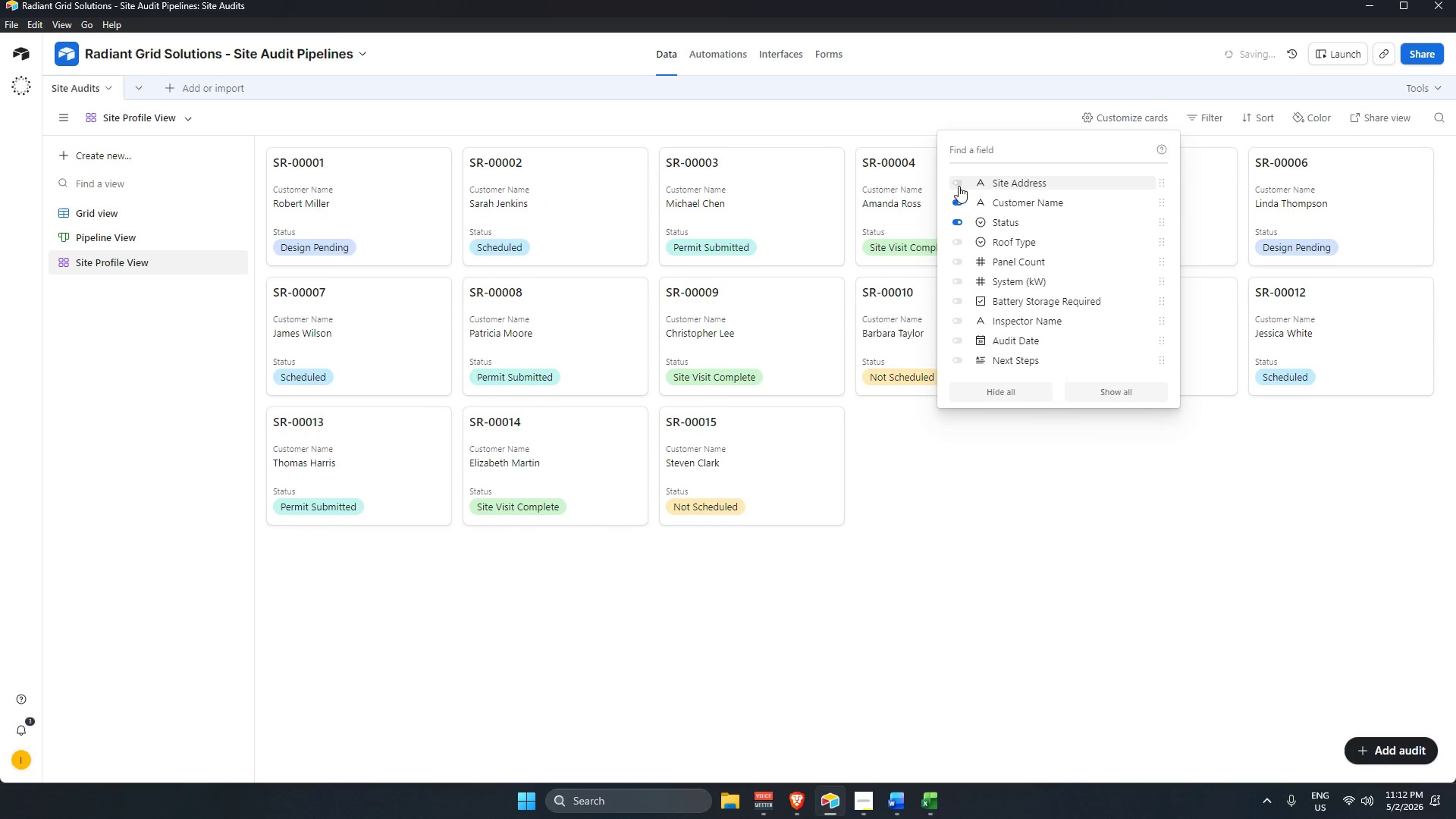 
left_click([954, 203])
 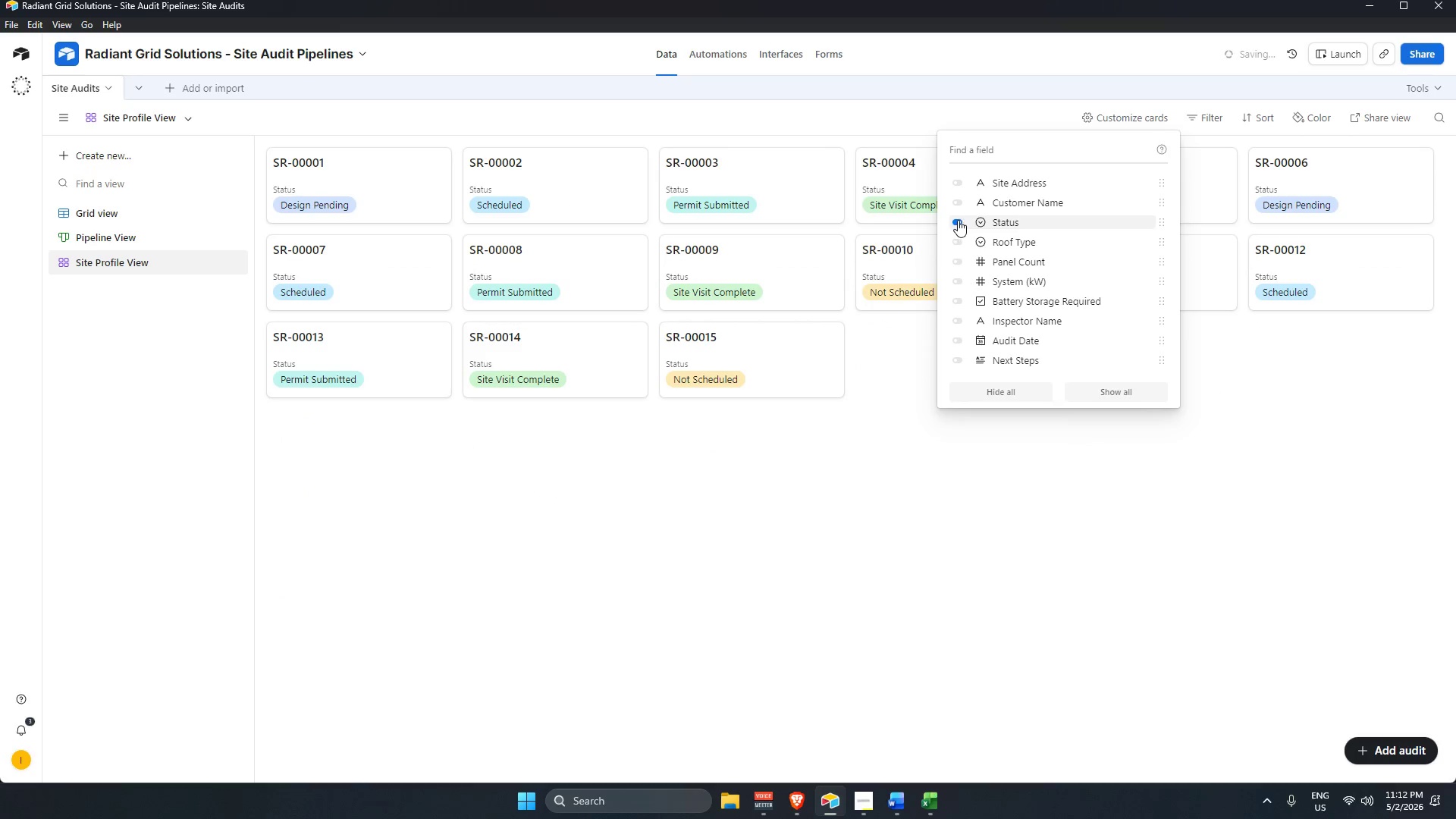 
left_click([958, 220])
 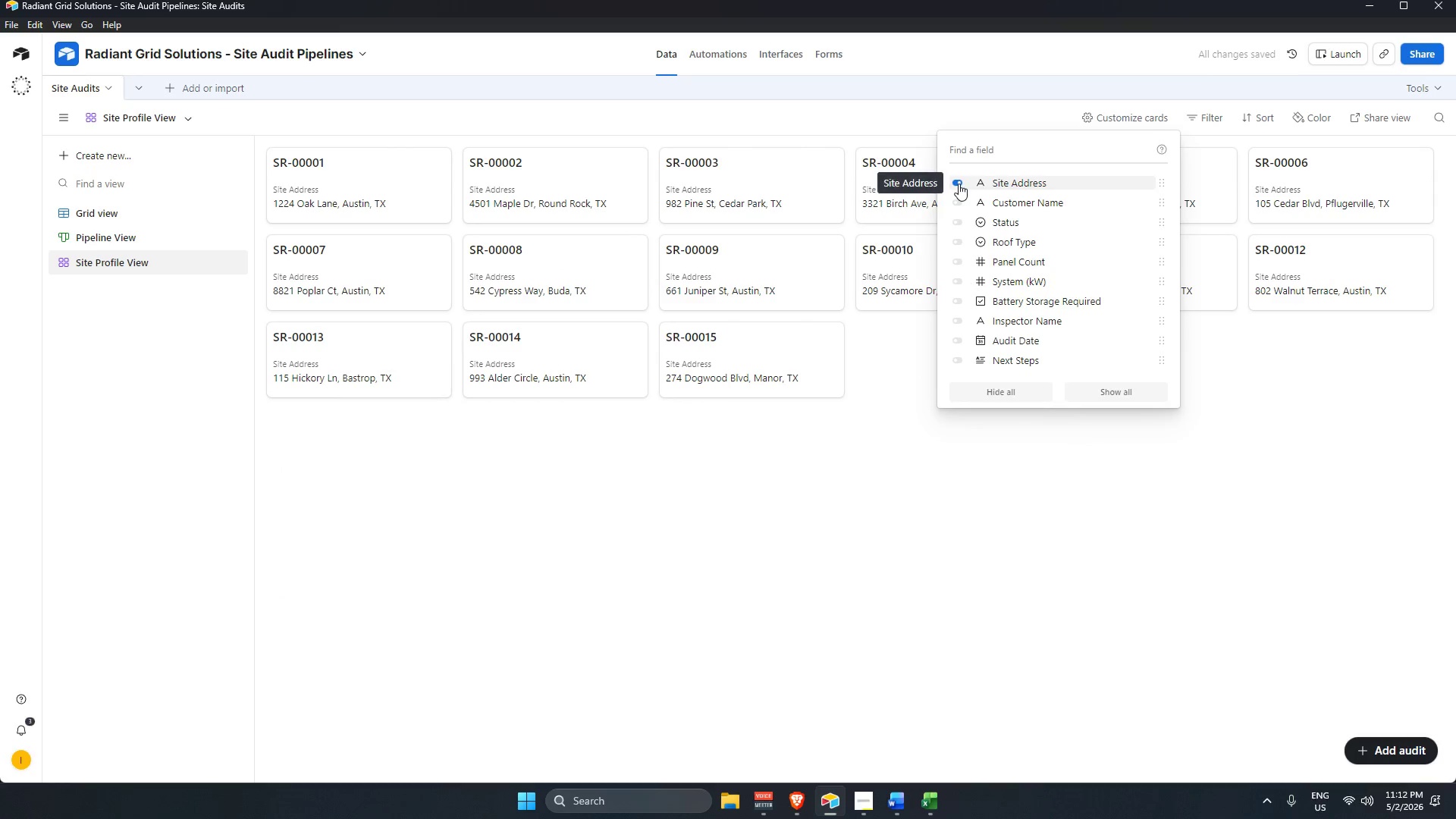 
left_click([956, 184])
 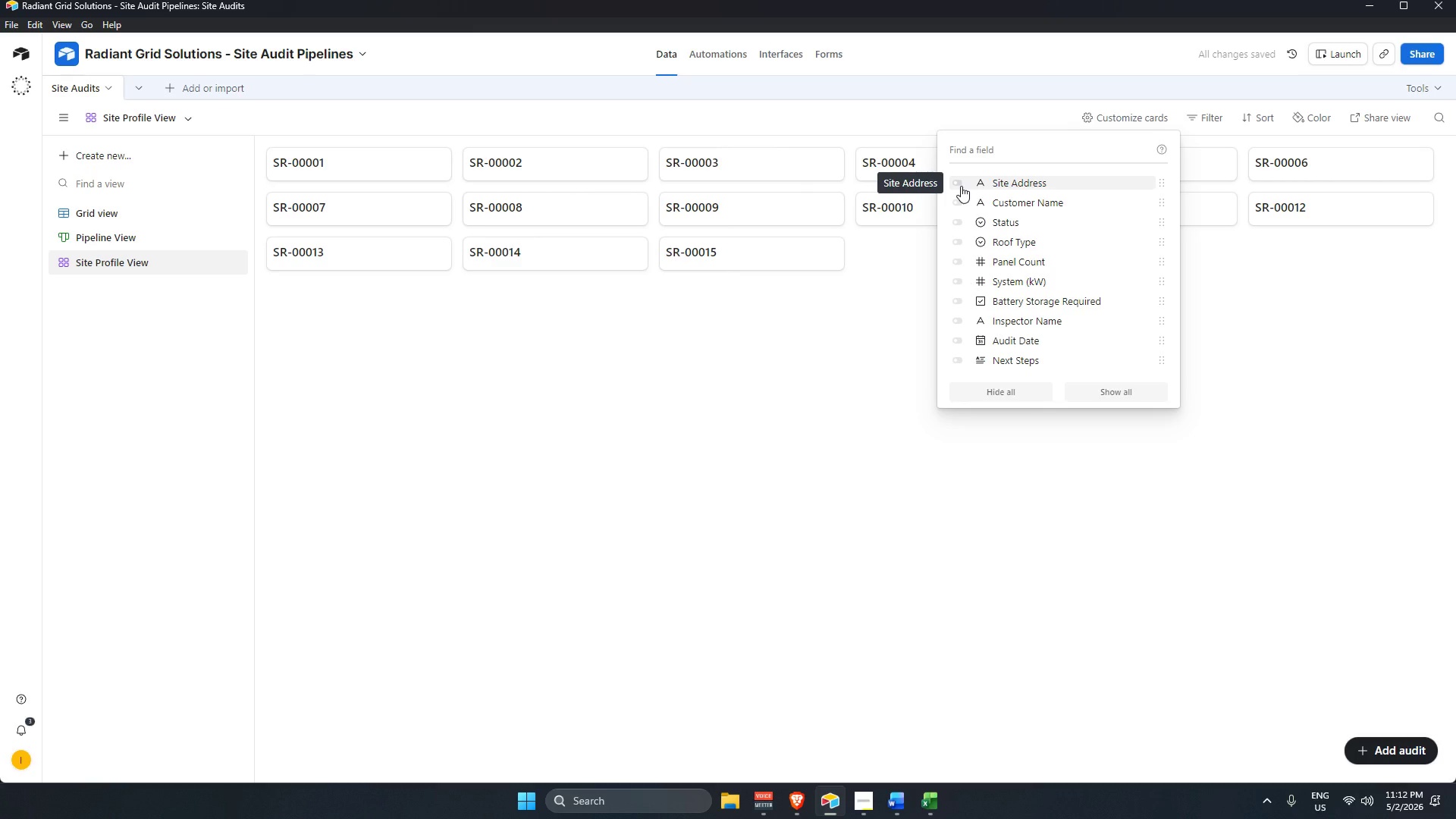 
wait(6.03)
 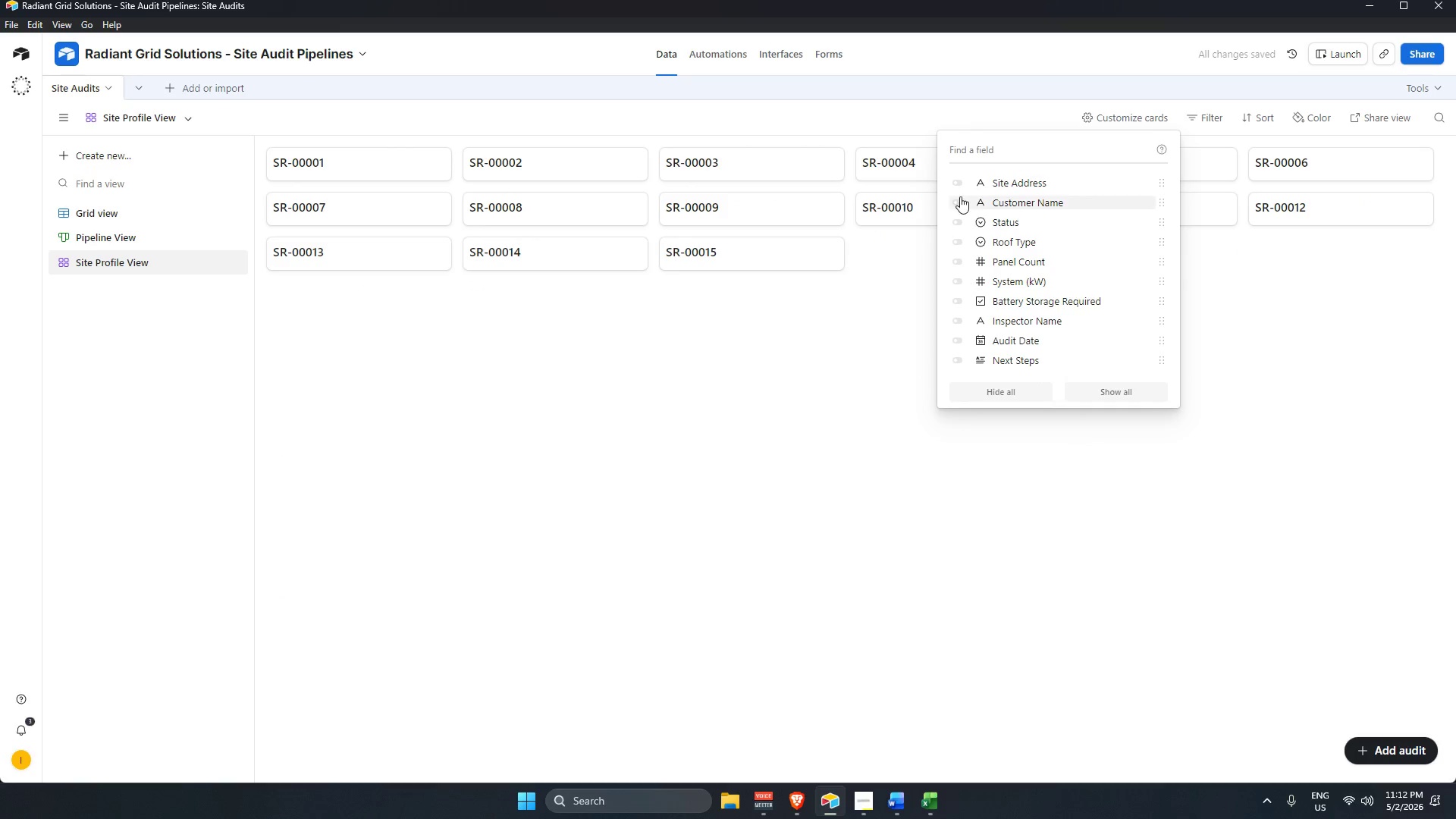 
left_click([961, 186])
 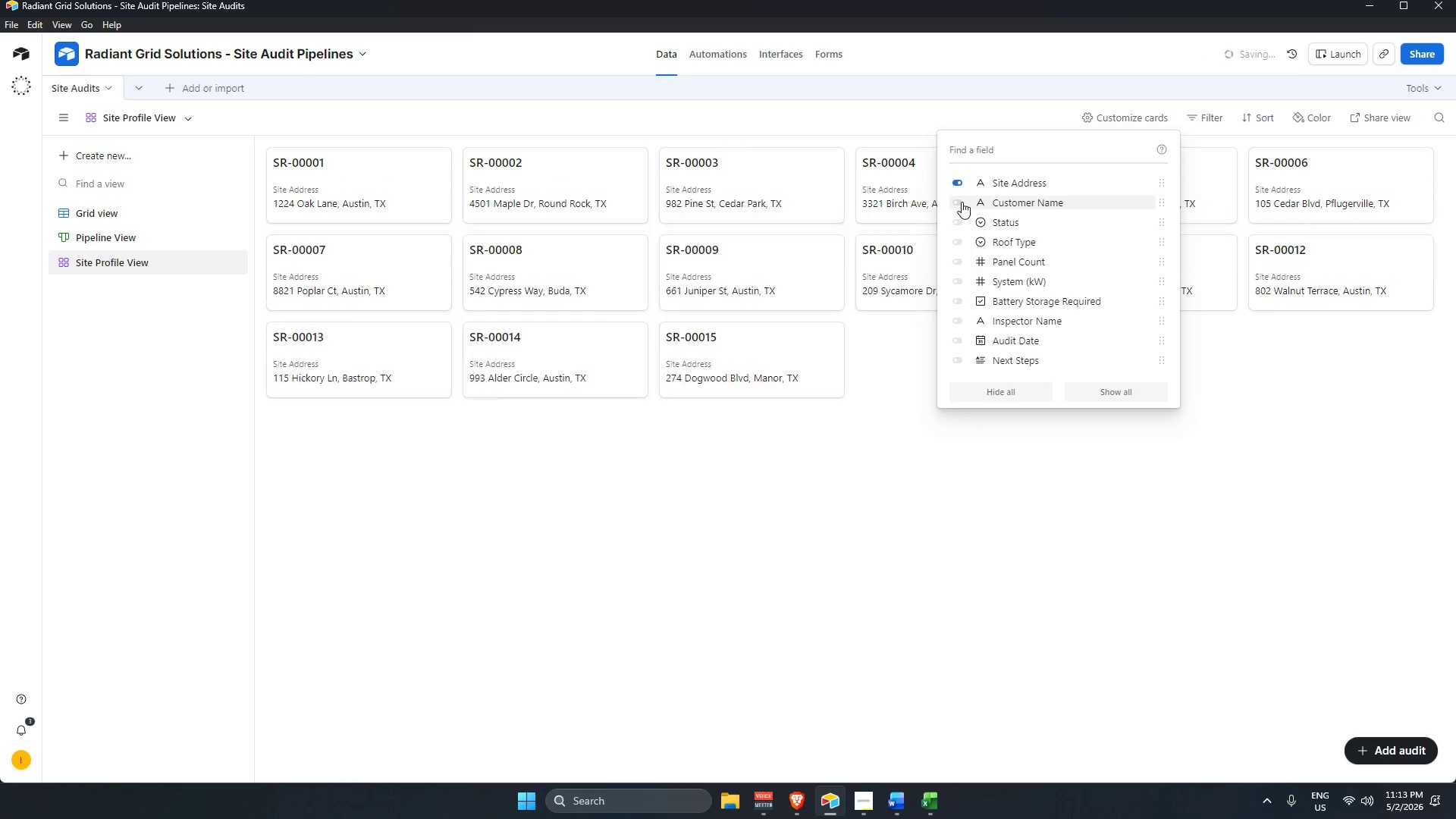 
double_click([962, 202])
 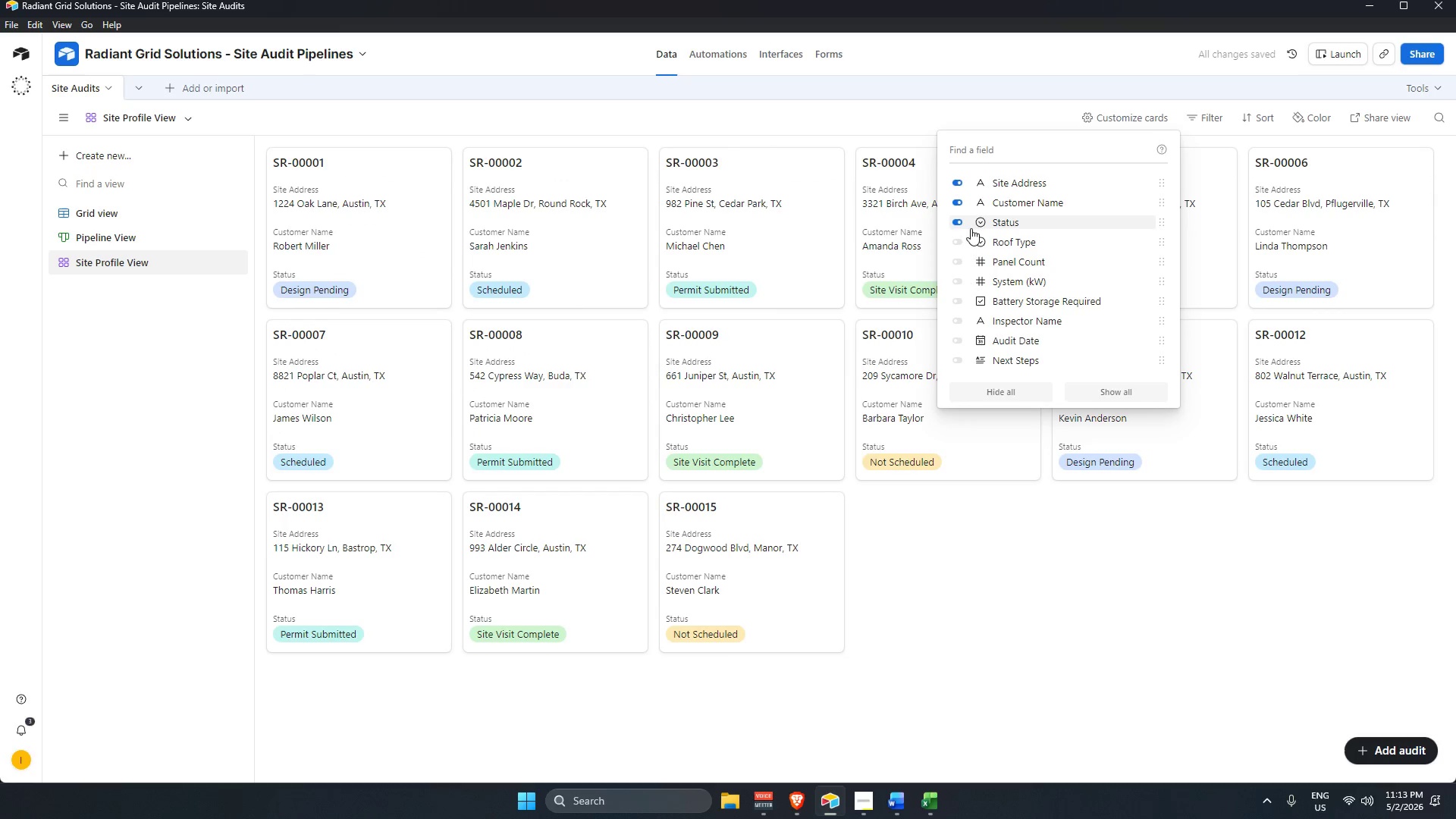 
wait(10.14)
 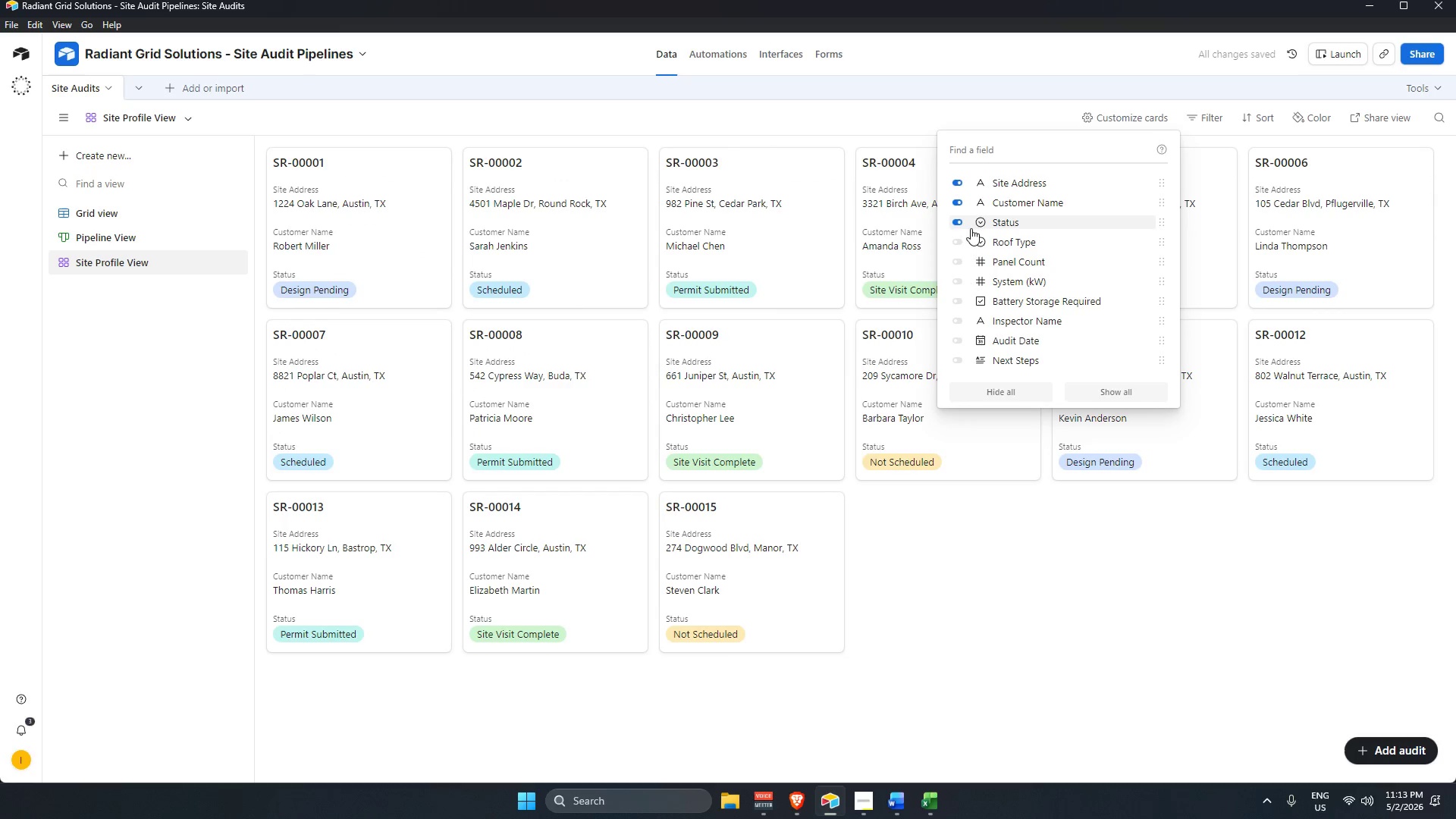 
left_click_drag(start_coordinate=[962, 190], to_coordinate=[963, 196])
 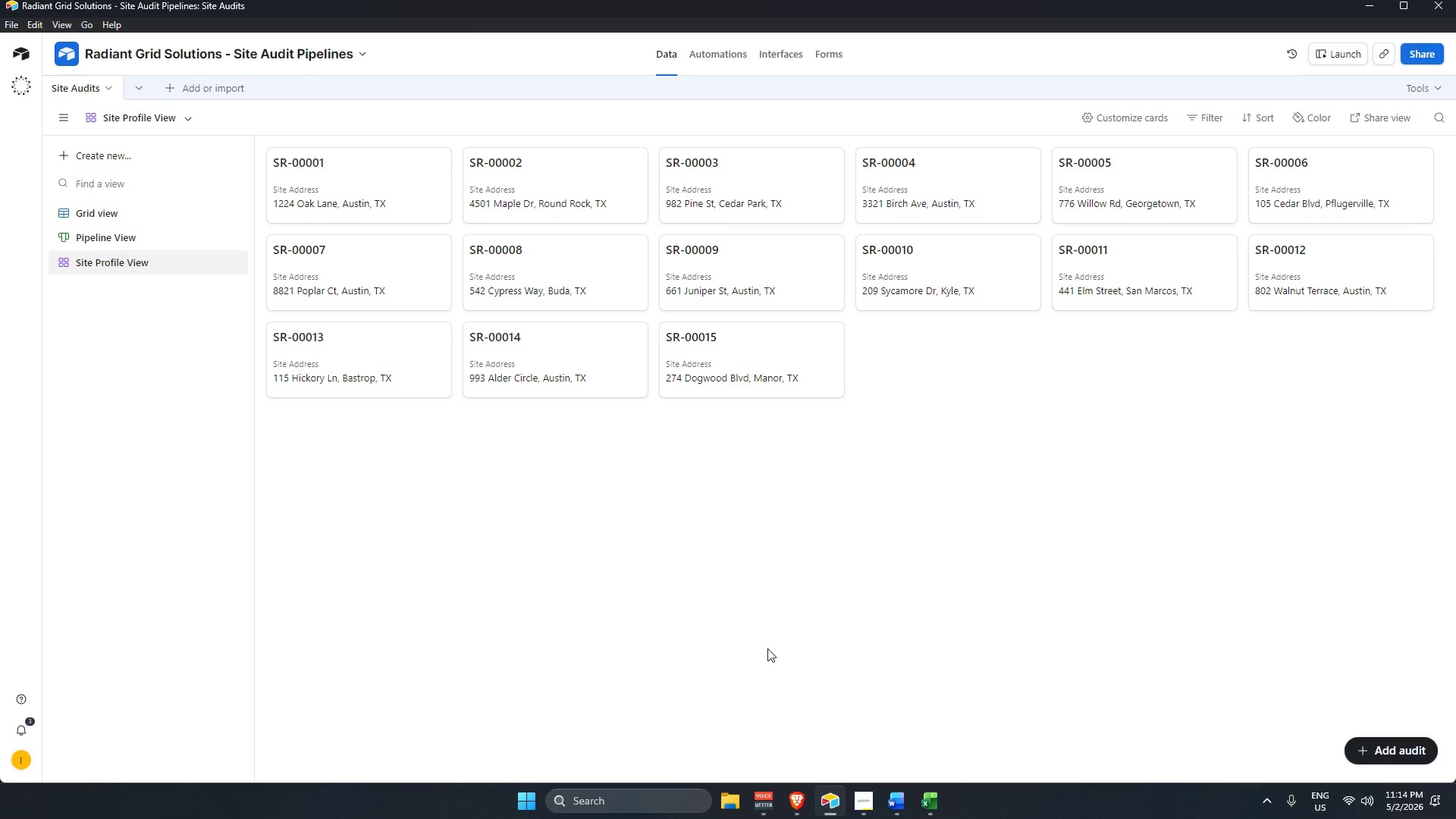 
wait(54.22)
 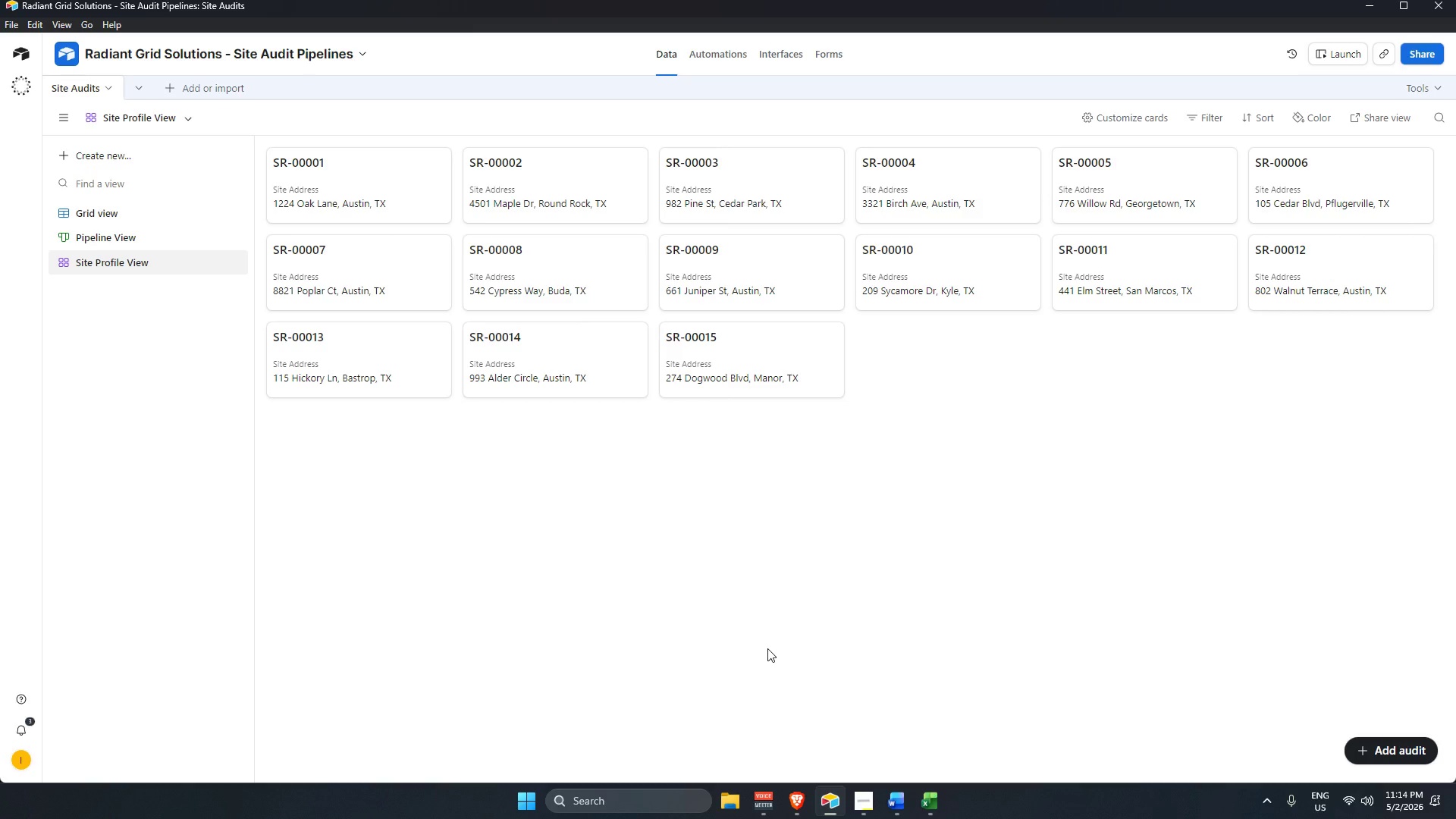 
left_click([1200, 510])
 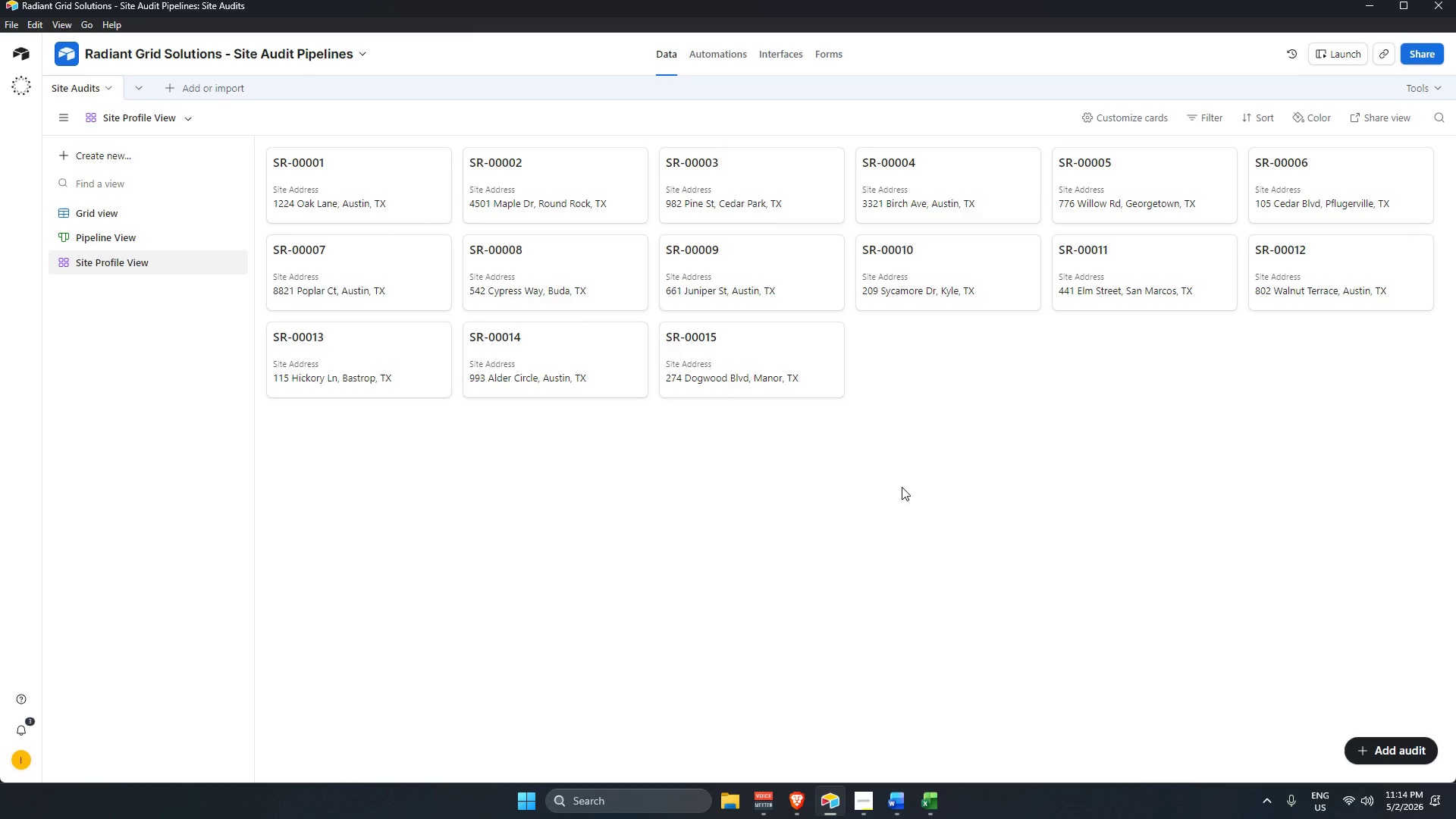 
wait(22.06)
 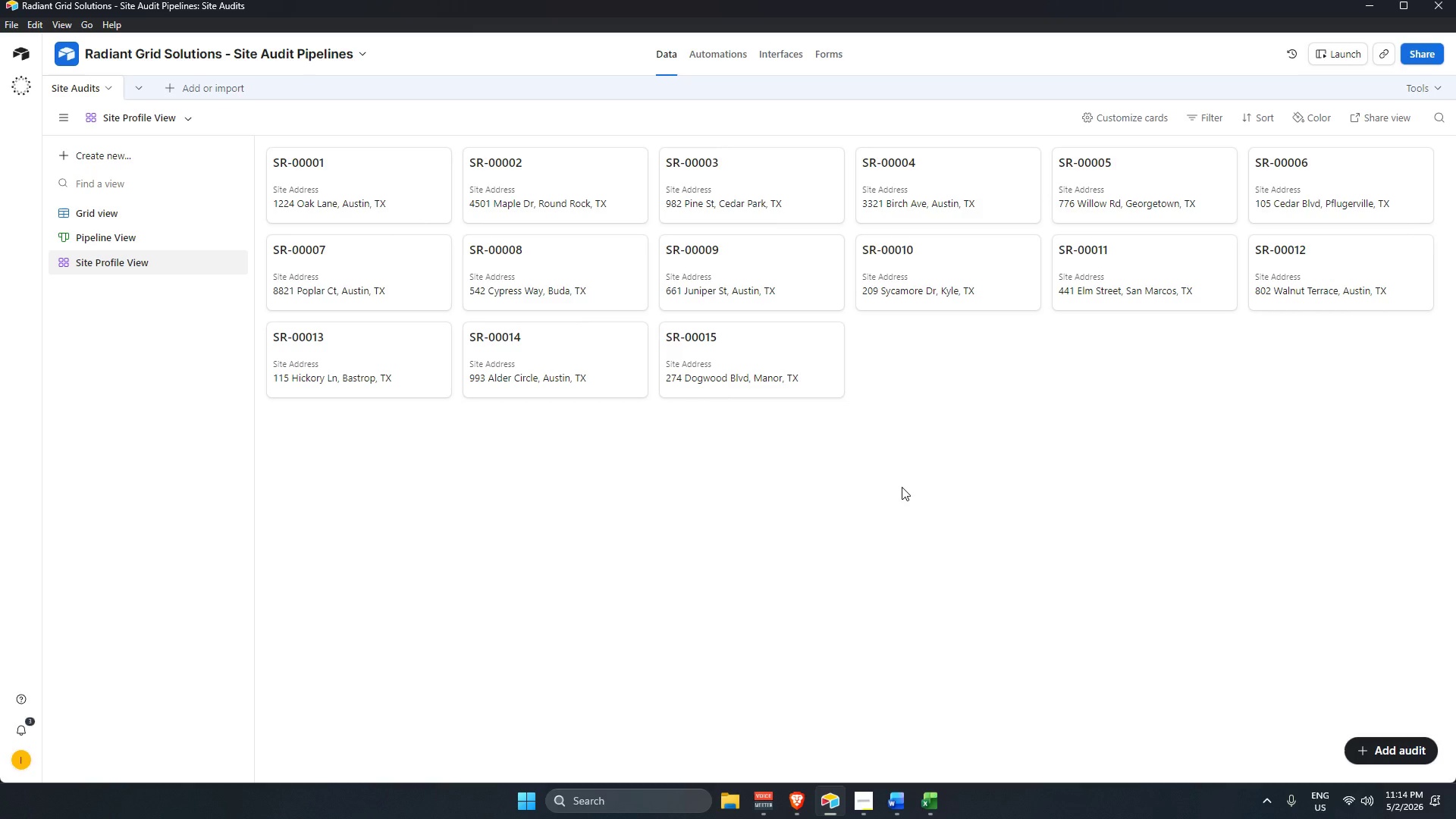 
scroll: coordinate [949, 485], scroll_direction: up, amount: 1.0
 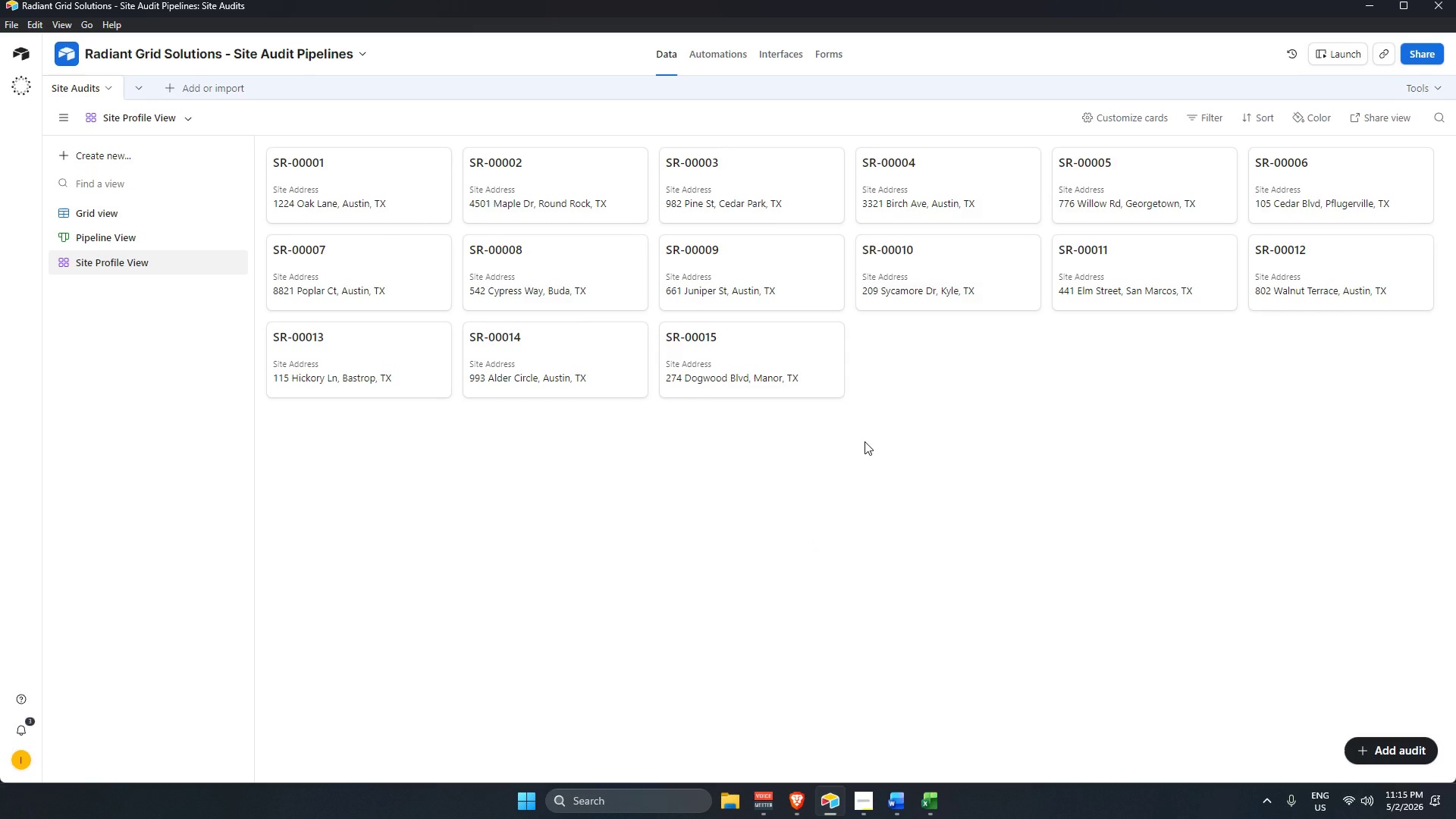 
wait(38.2)
 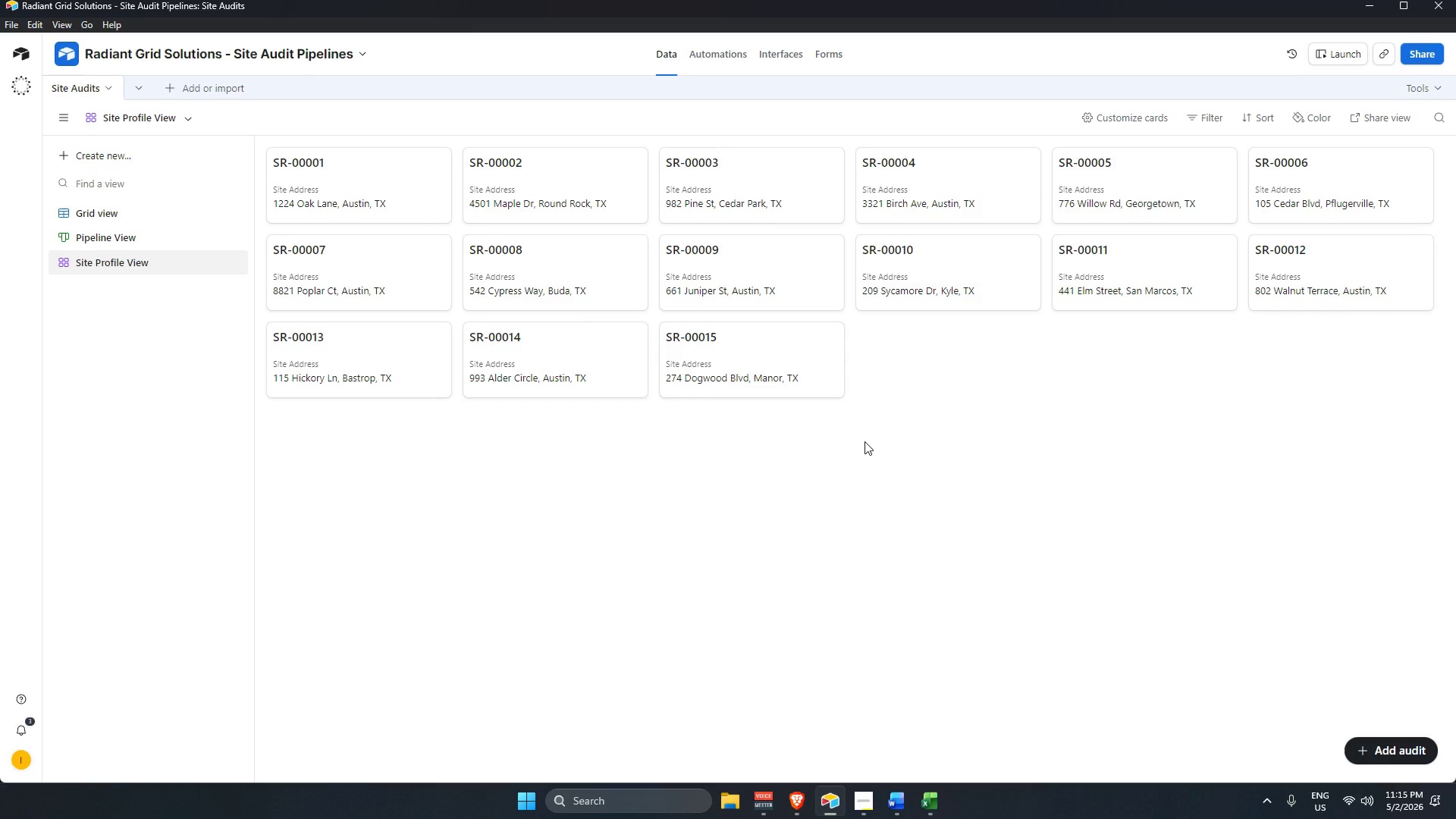 
mouse_move([169, 277])
 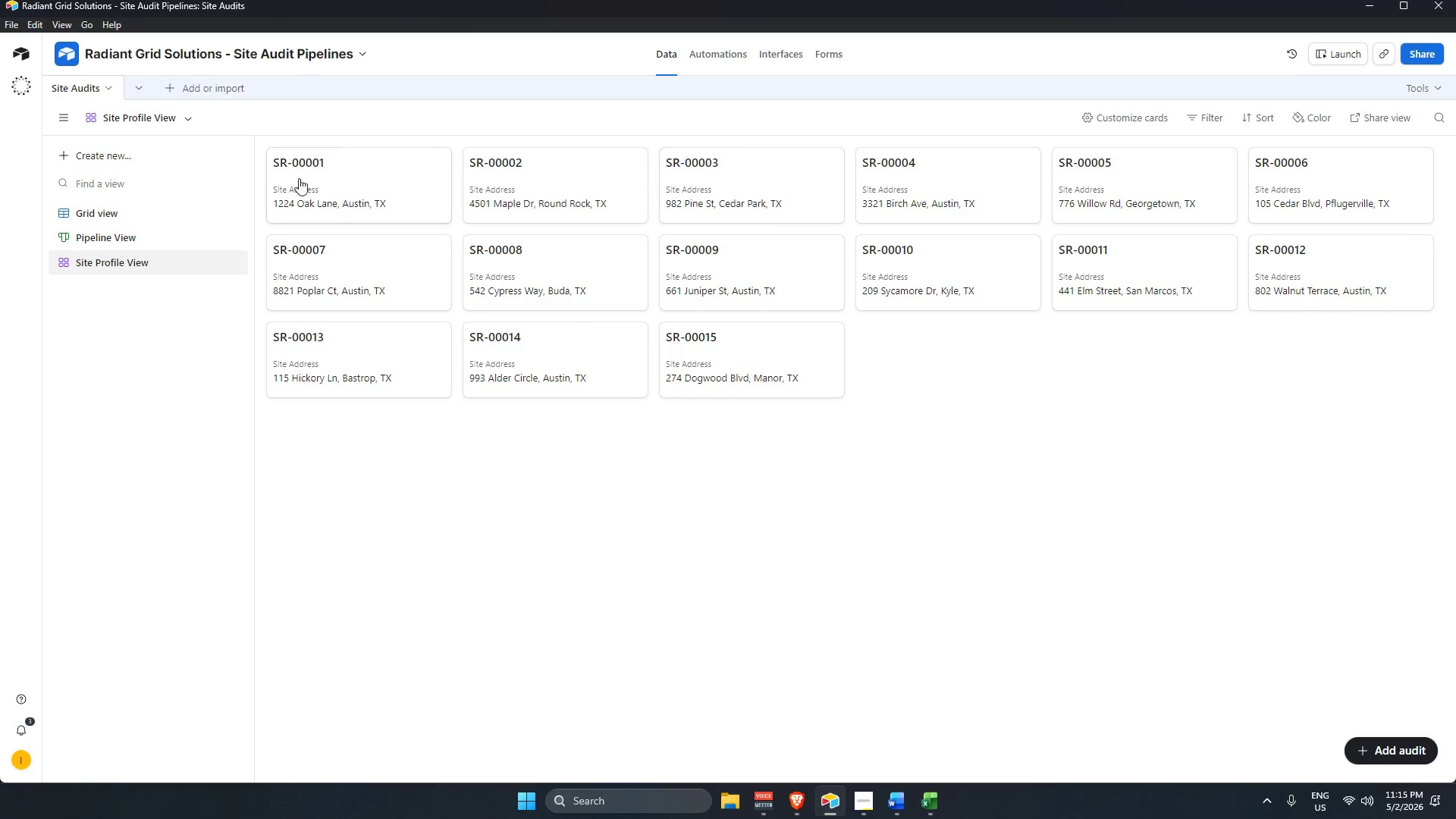 
wait(23.44)
 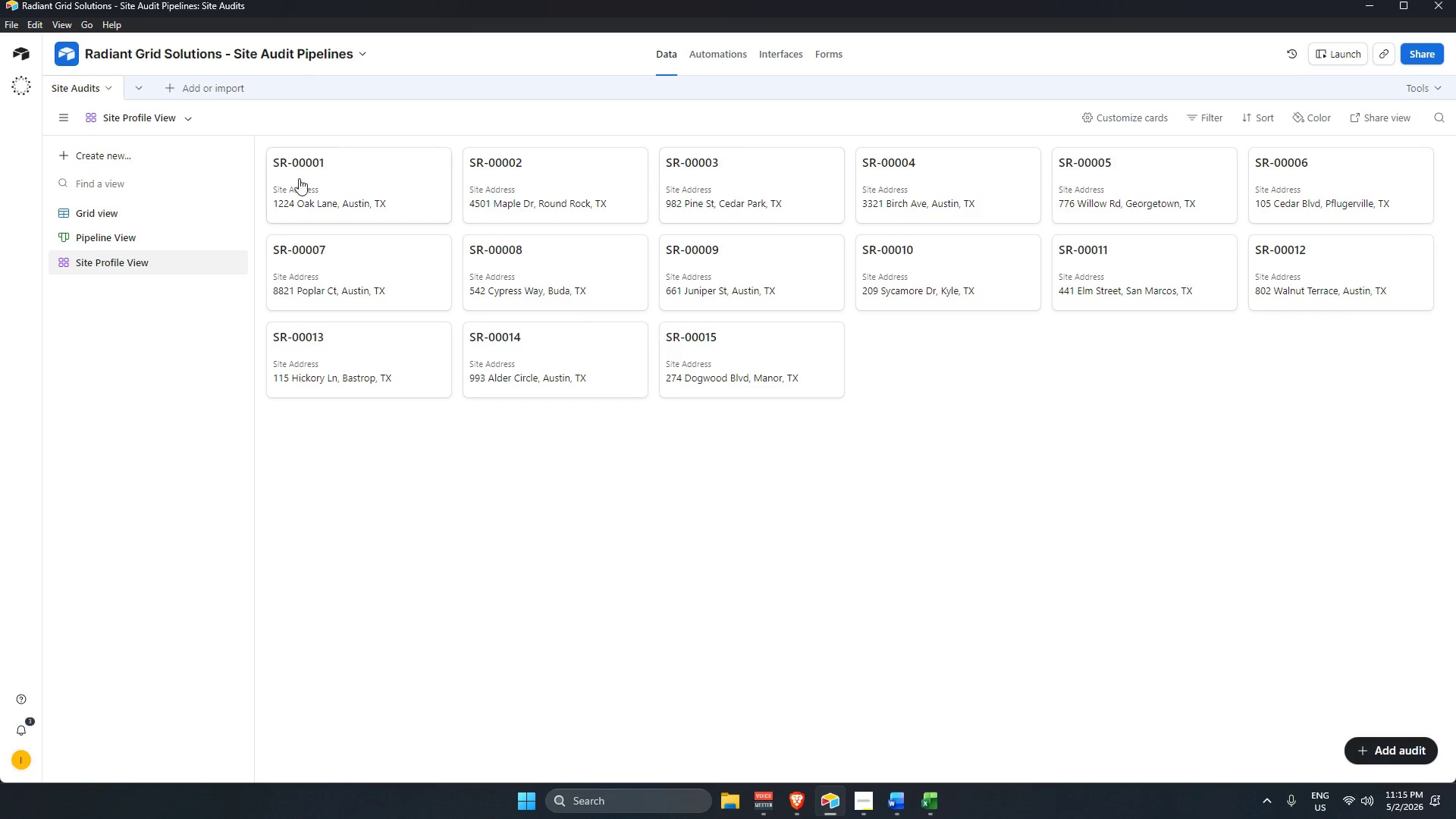 
mouse_move([896, 802])
 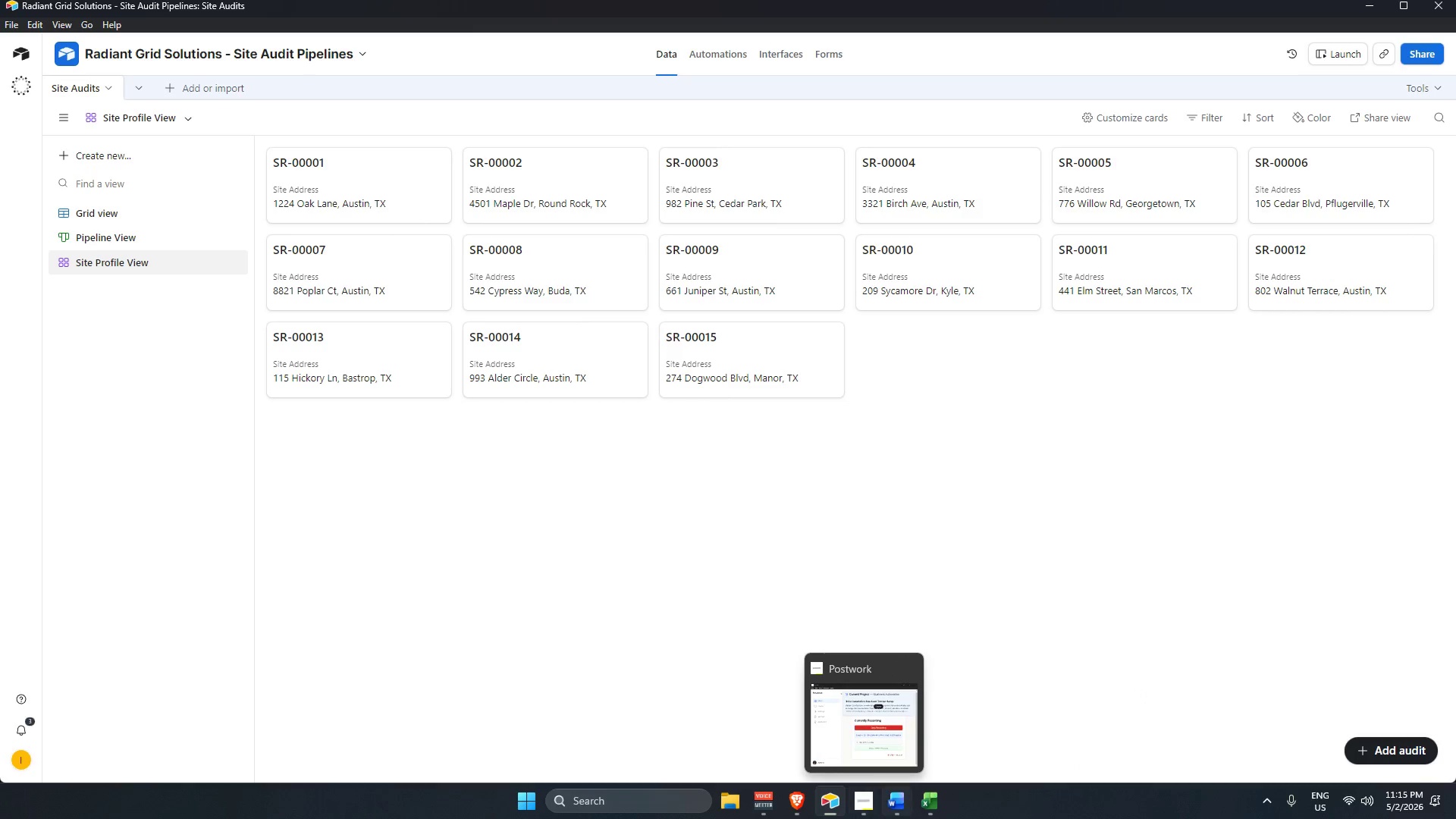 
mouse_move([911, 800])
 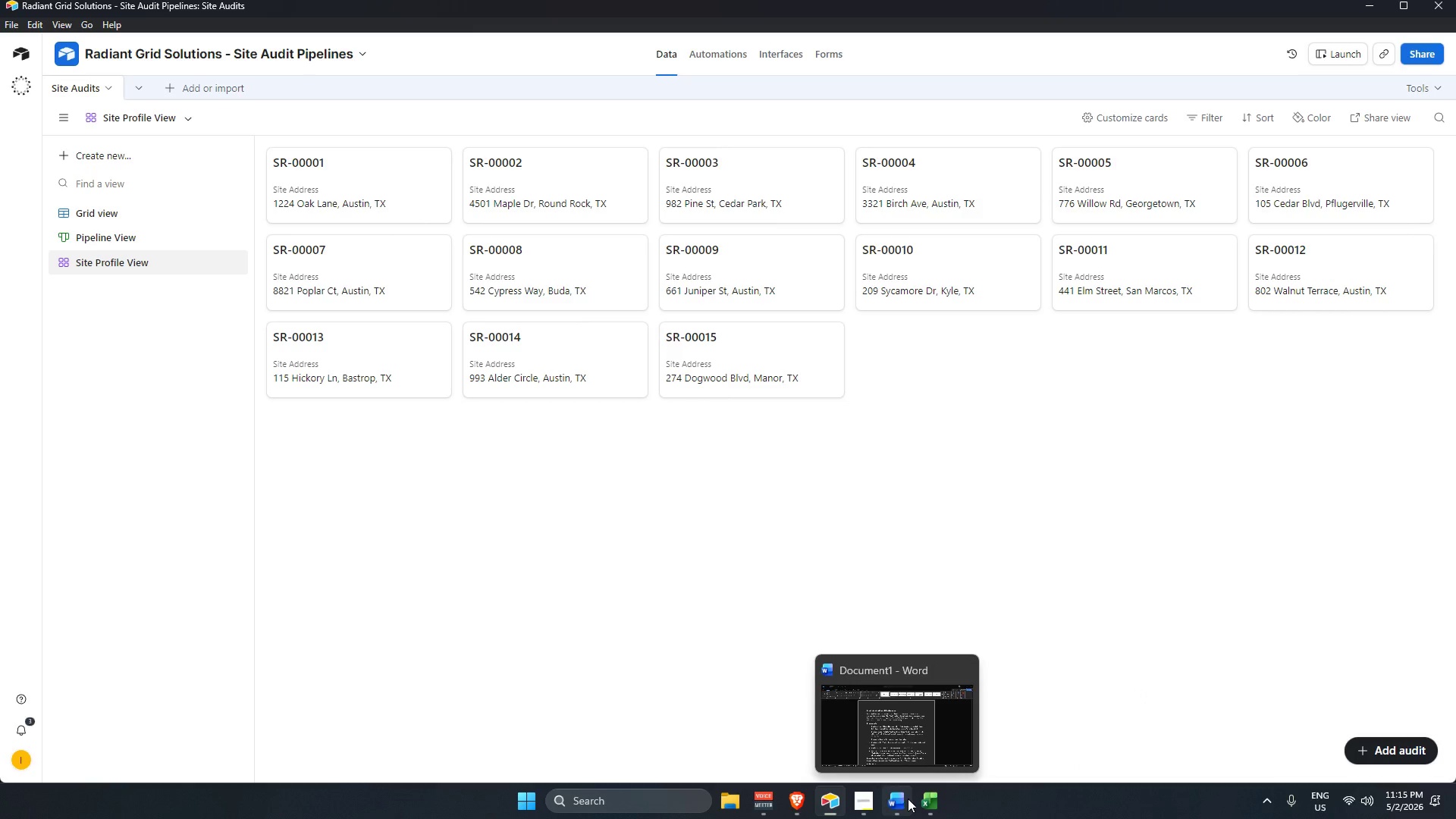 
wait(9.42)
 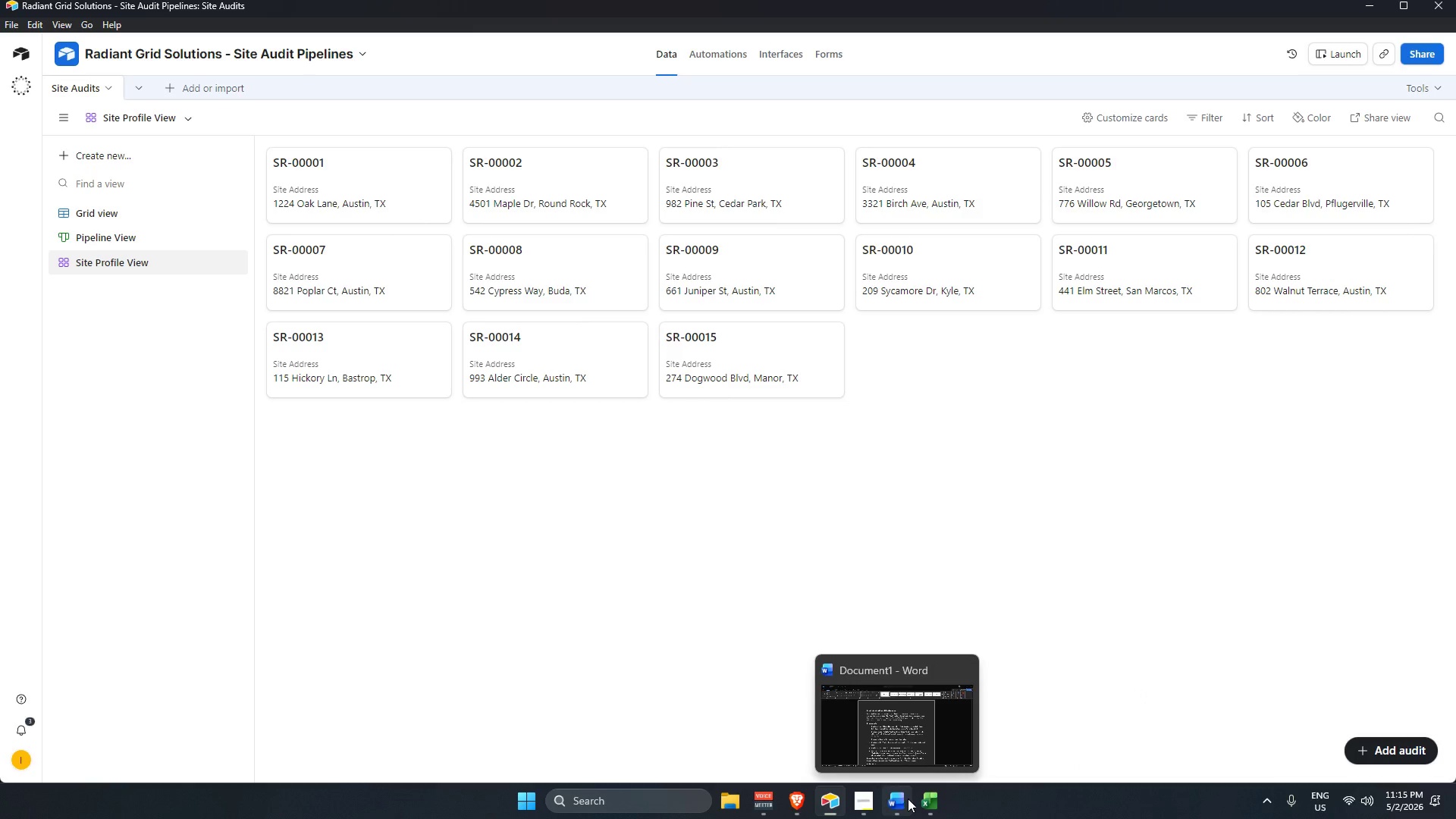 
mouse_move([927, 800])
 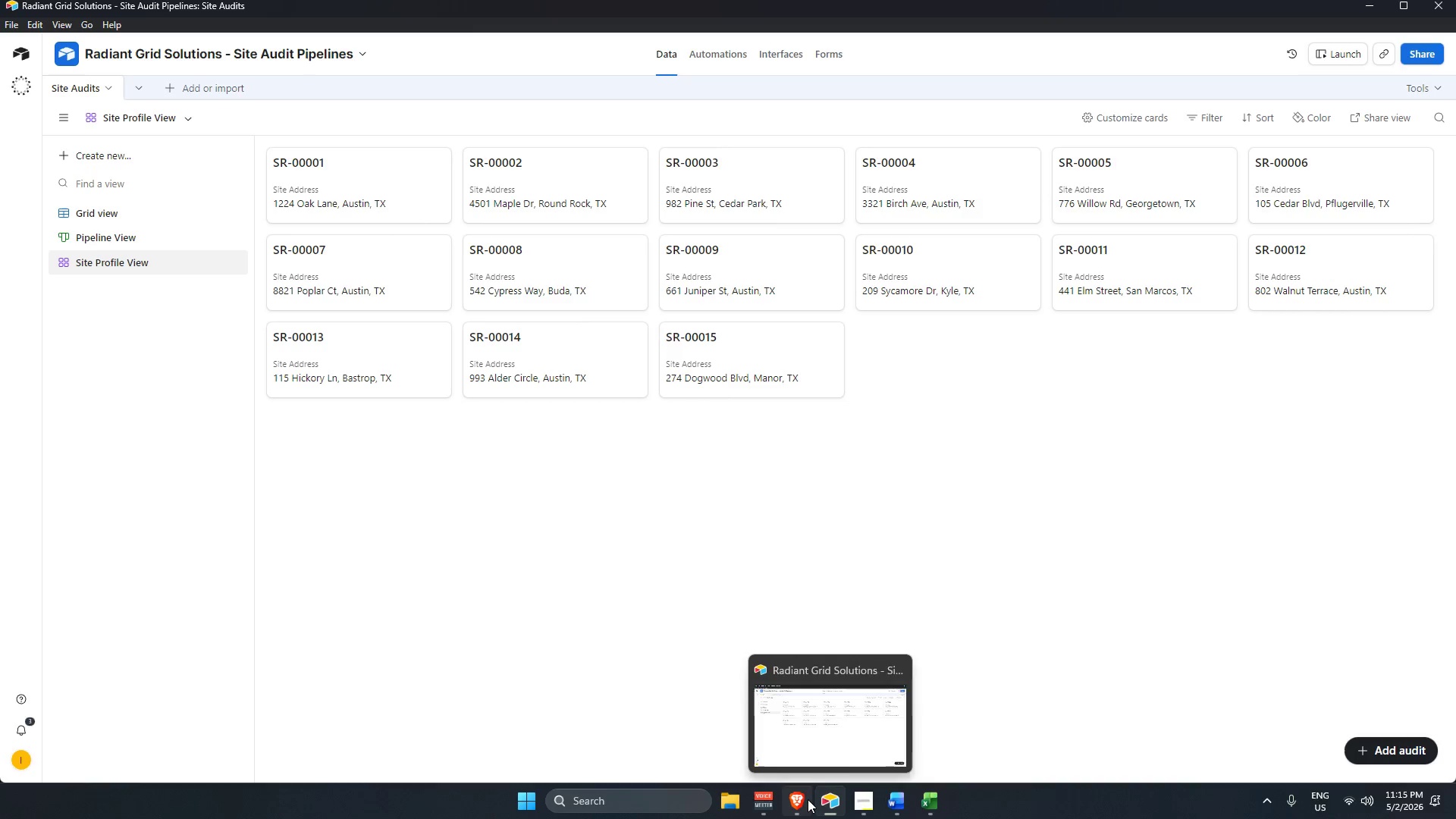 
wait(7.57)
 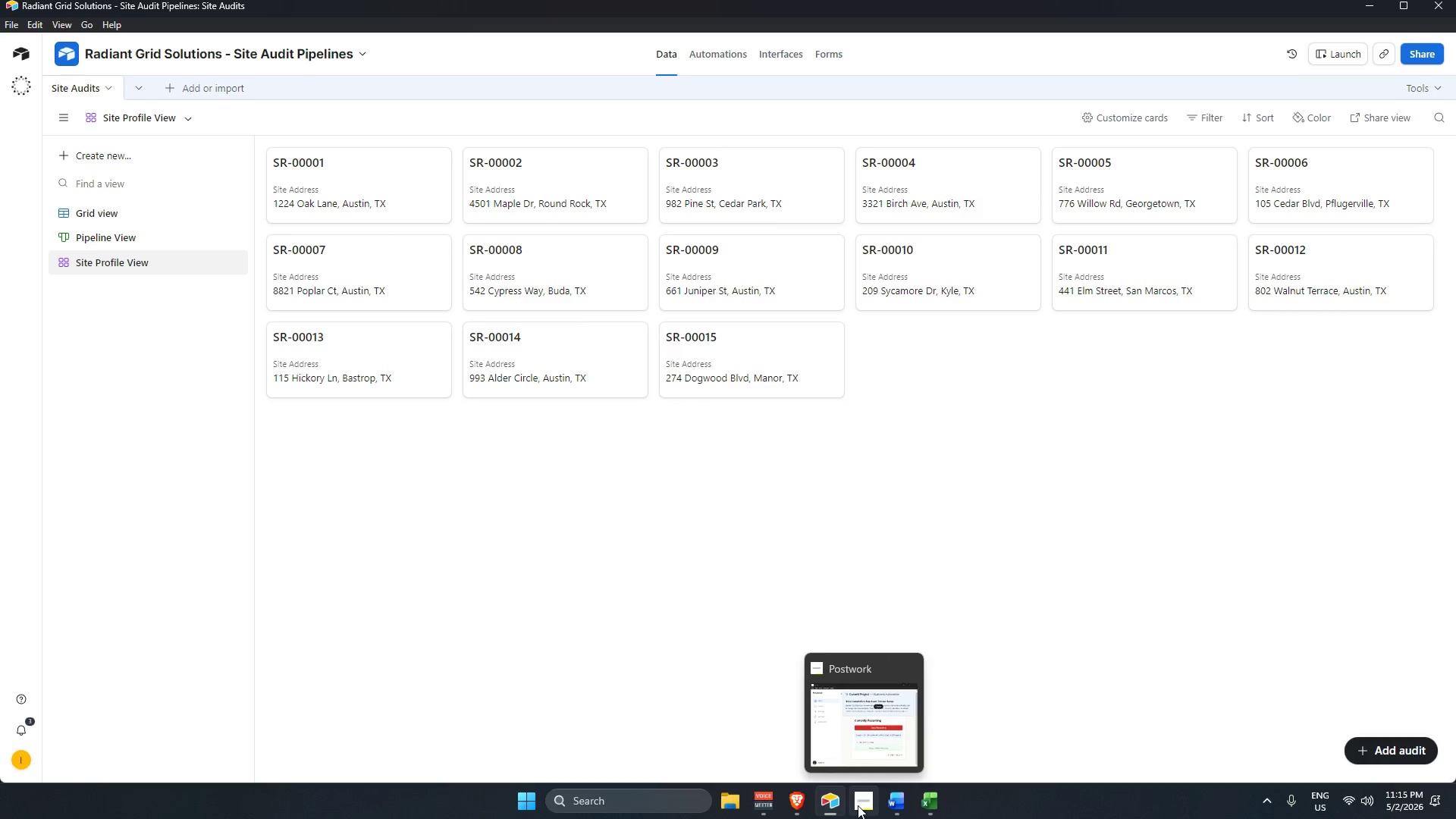 
left_click([802, 799])
 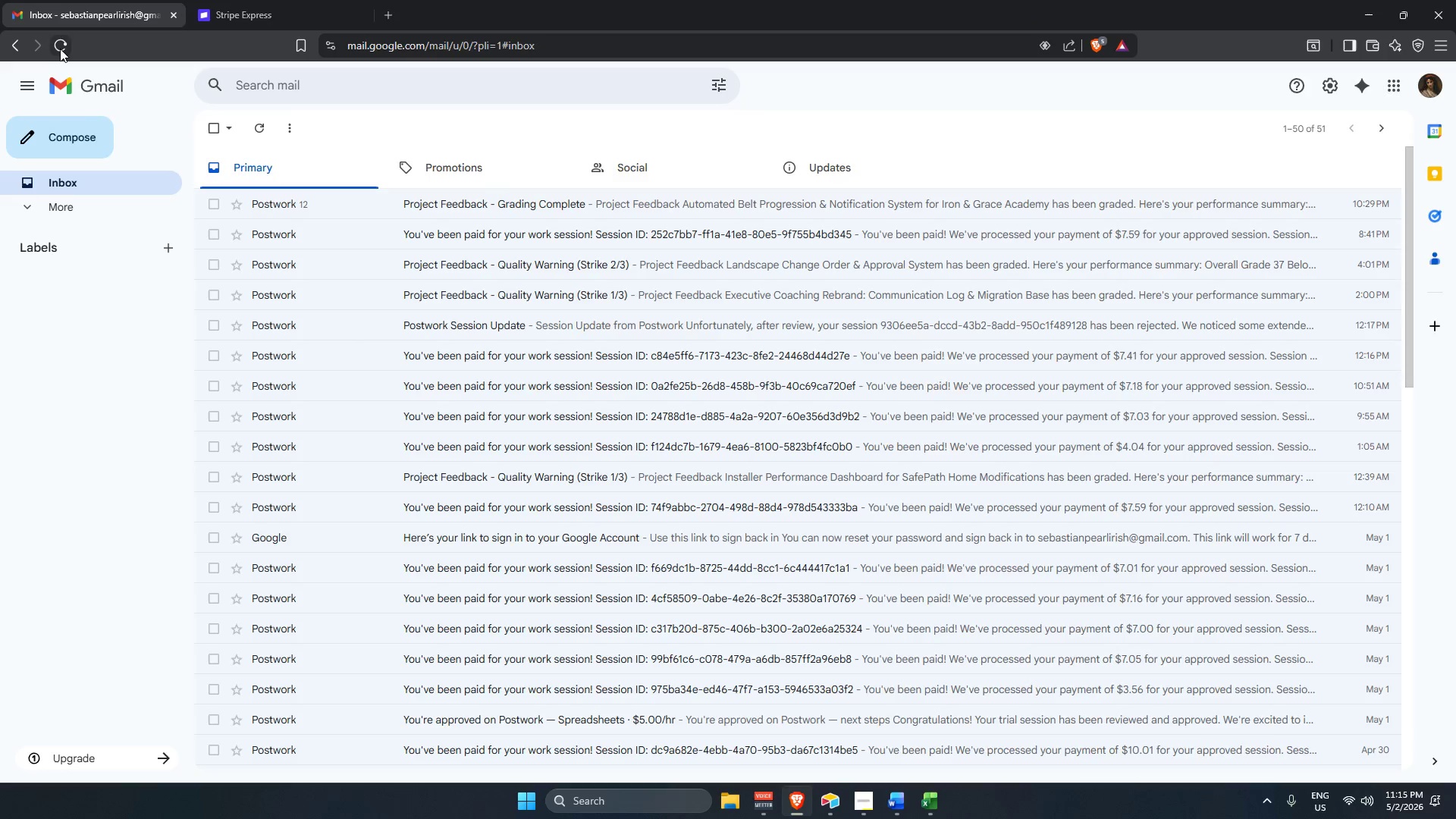 
mouse_move([682, 372])
 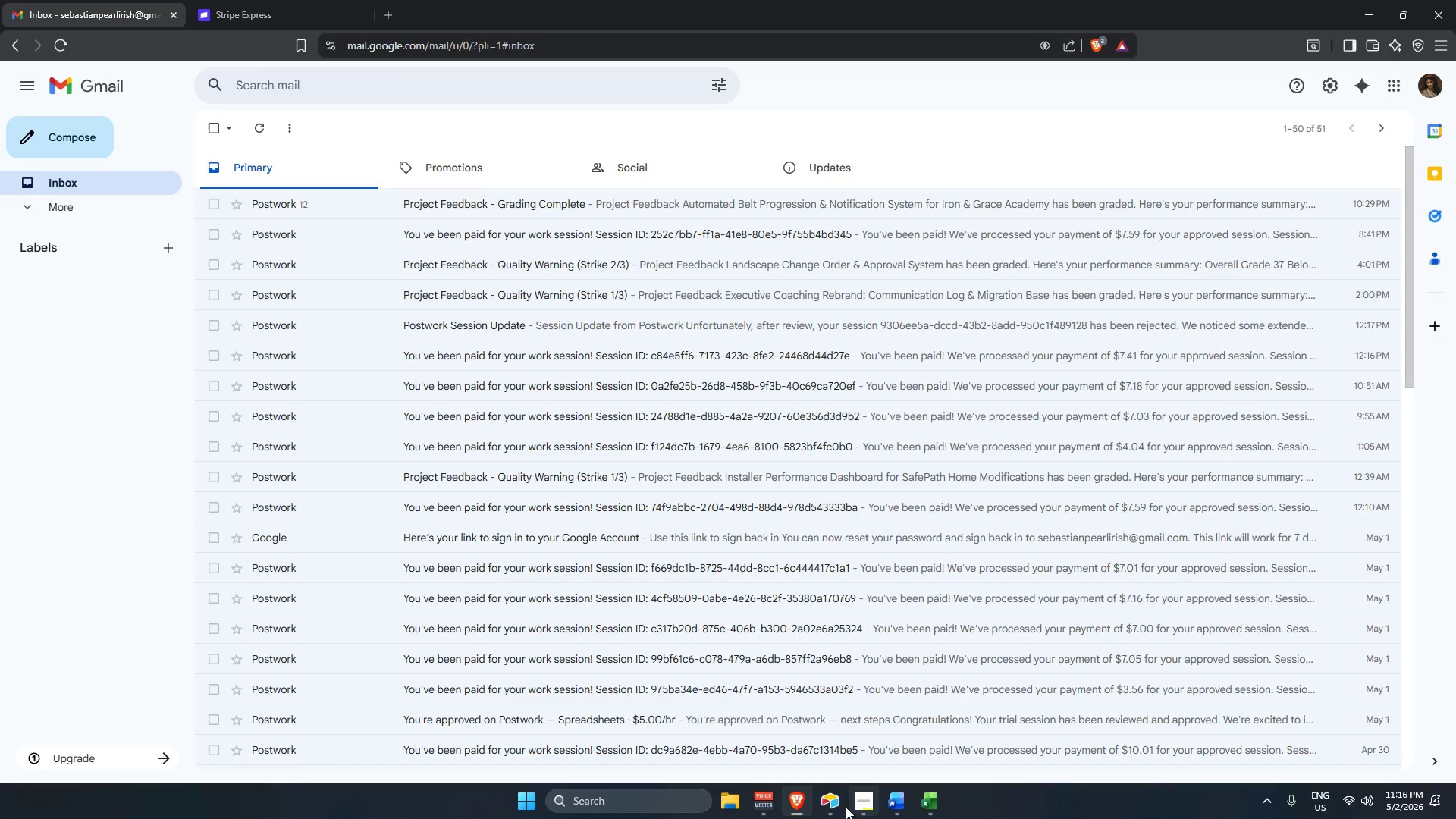 
left_click([831, 811])
 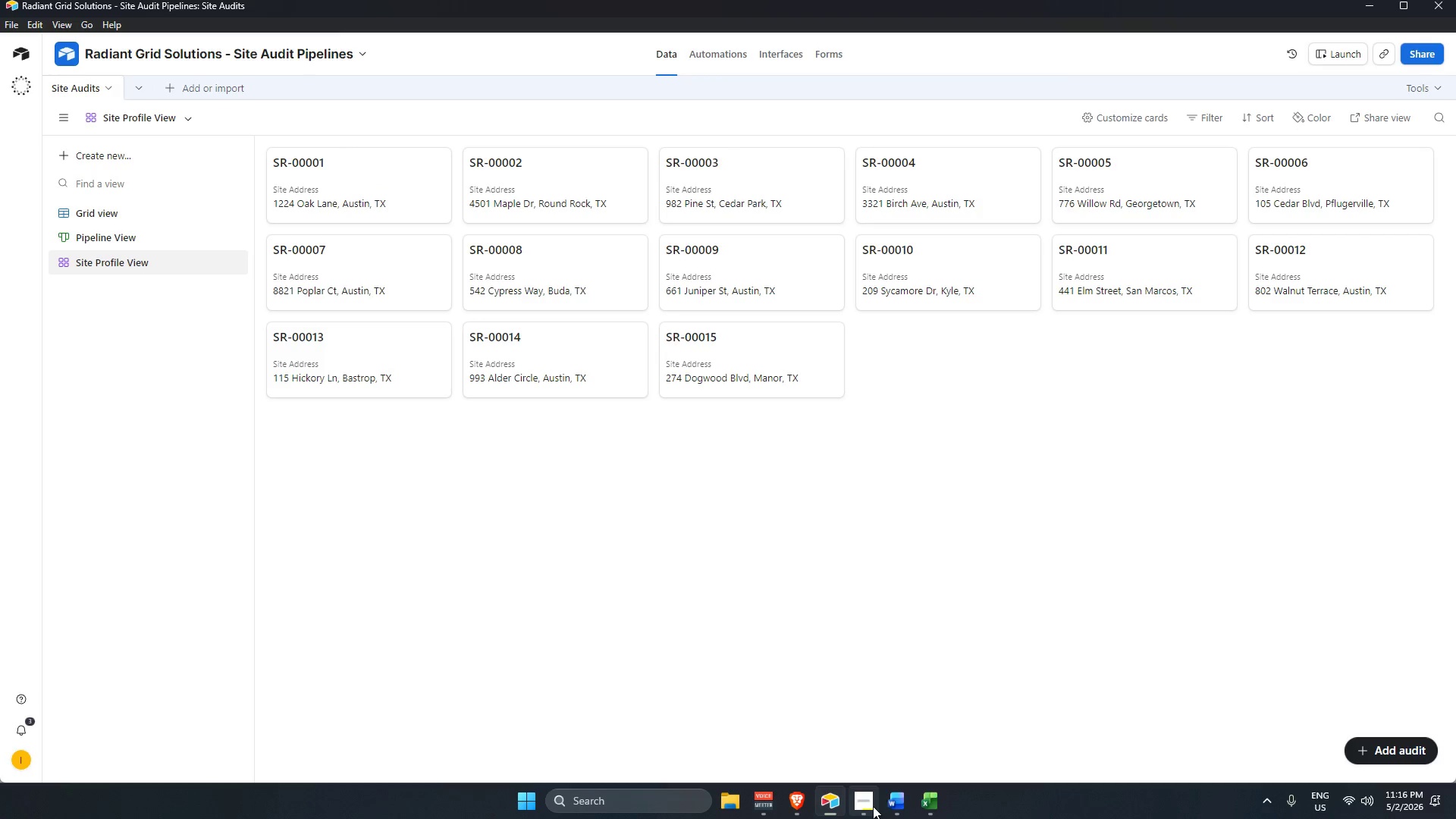 
left_click([862, 803])